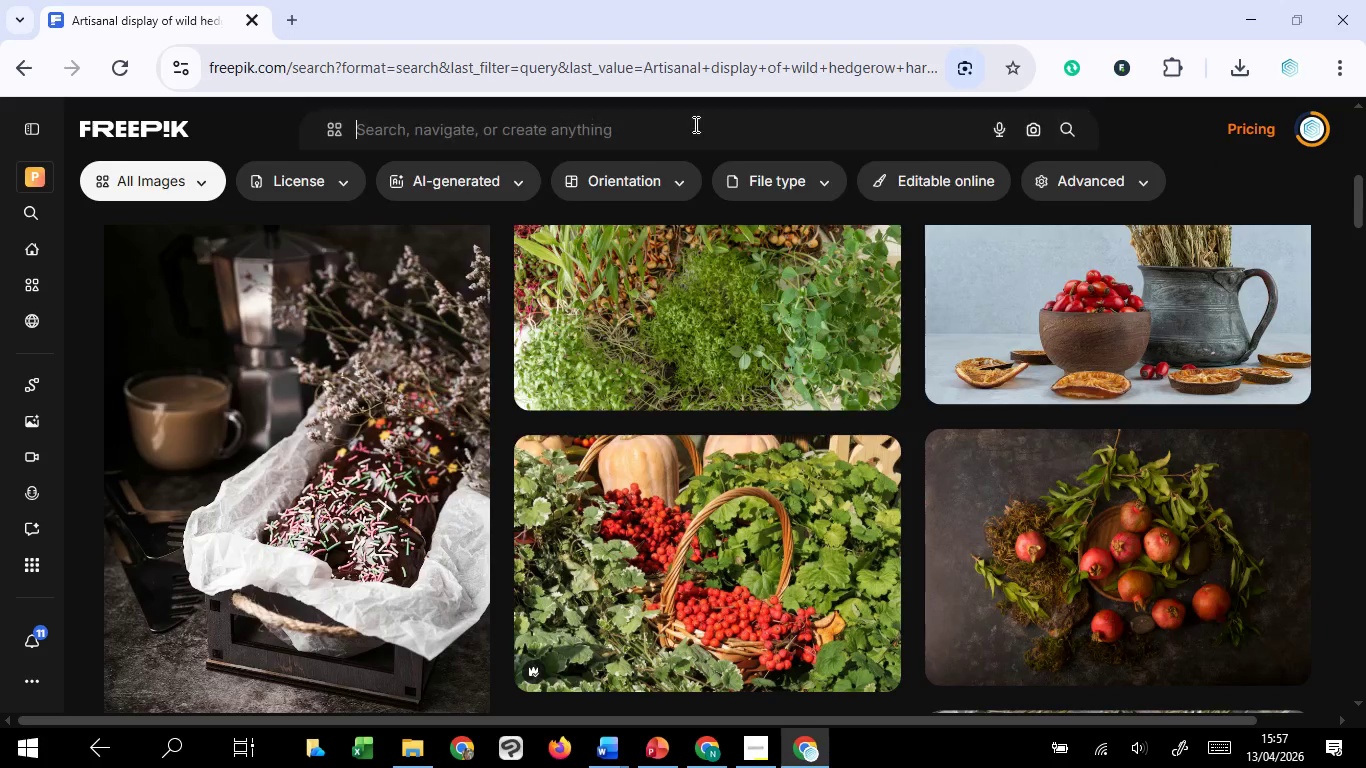 
key(Control+V)
 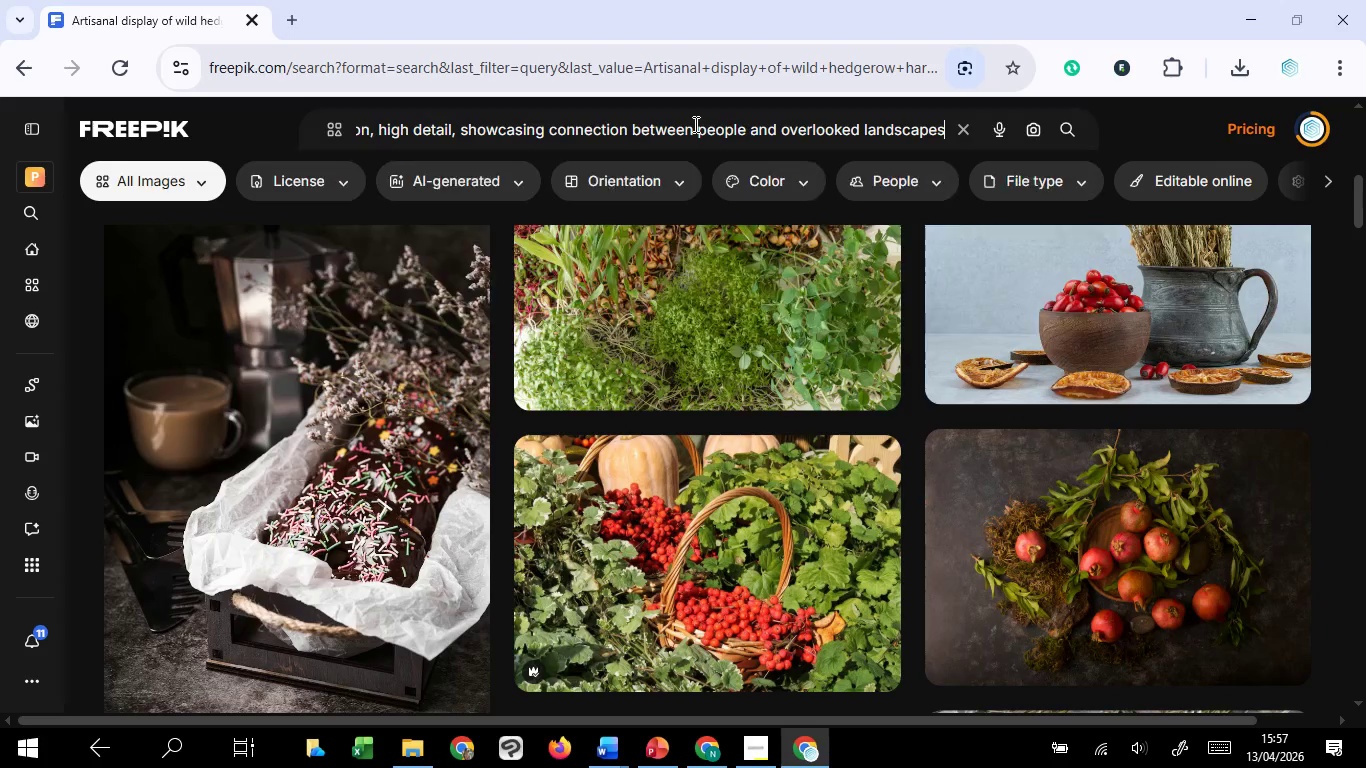 
key(Enter)
 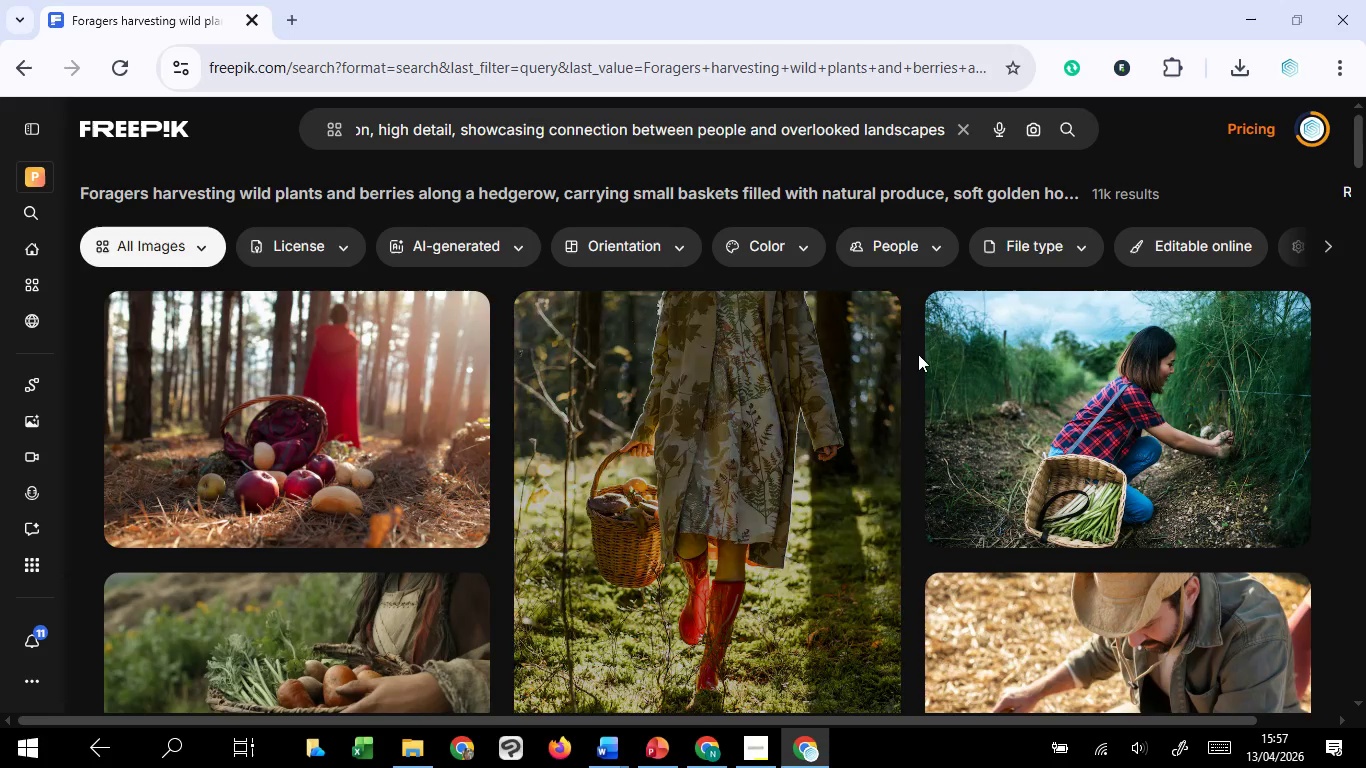 
left_click([672, 239])
 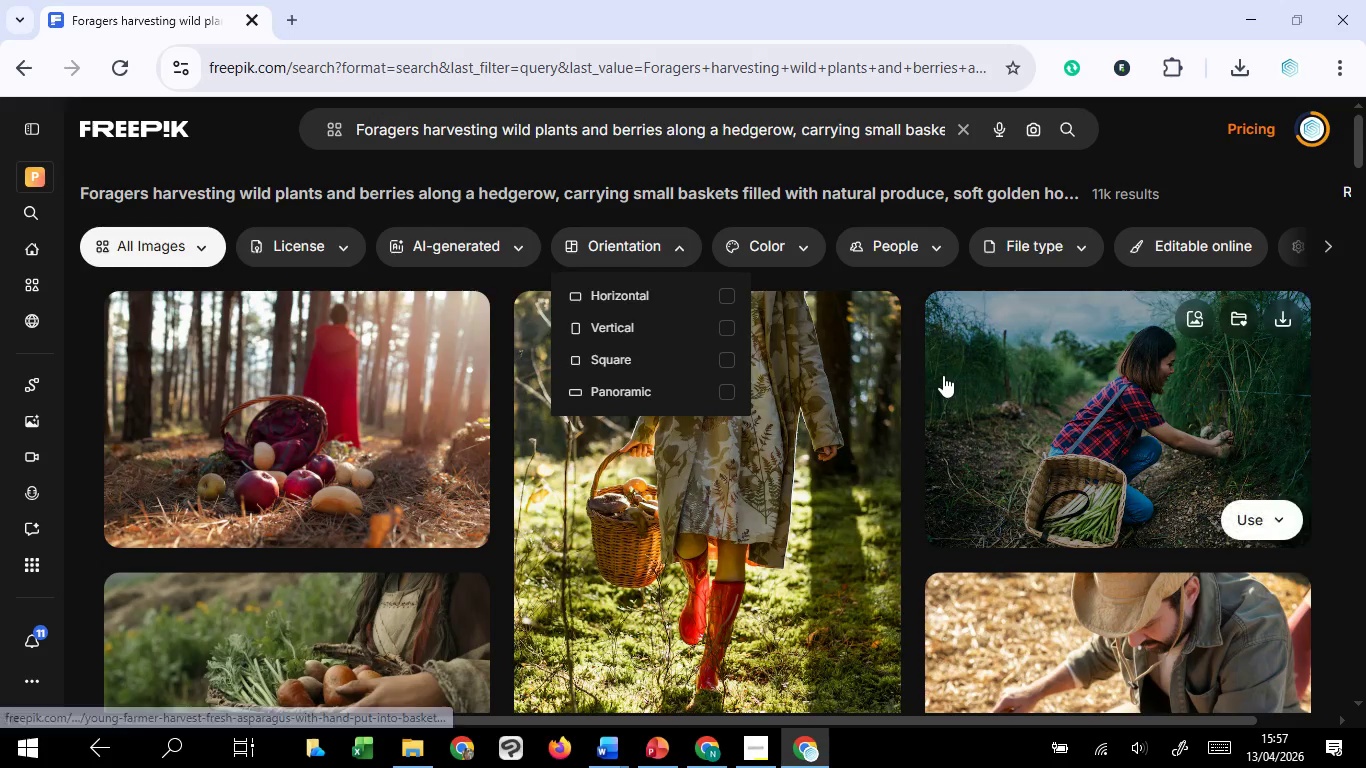 
left_click([917, 376])
 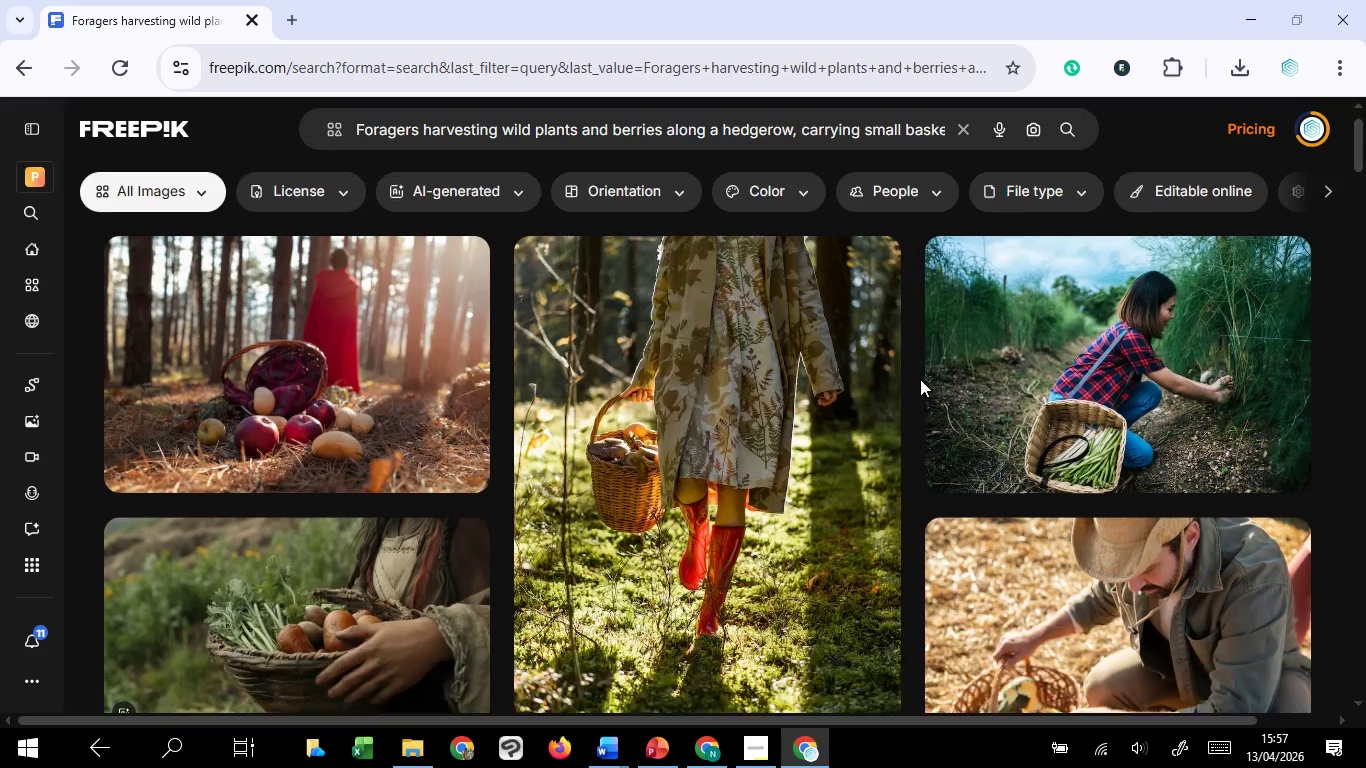 
scroll: coordinate [920, 379], scroll_direction: down, amount: 11.0
 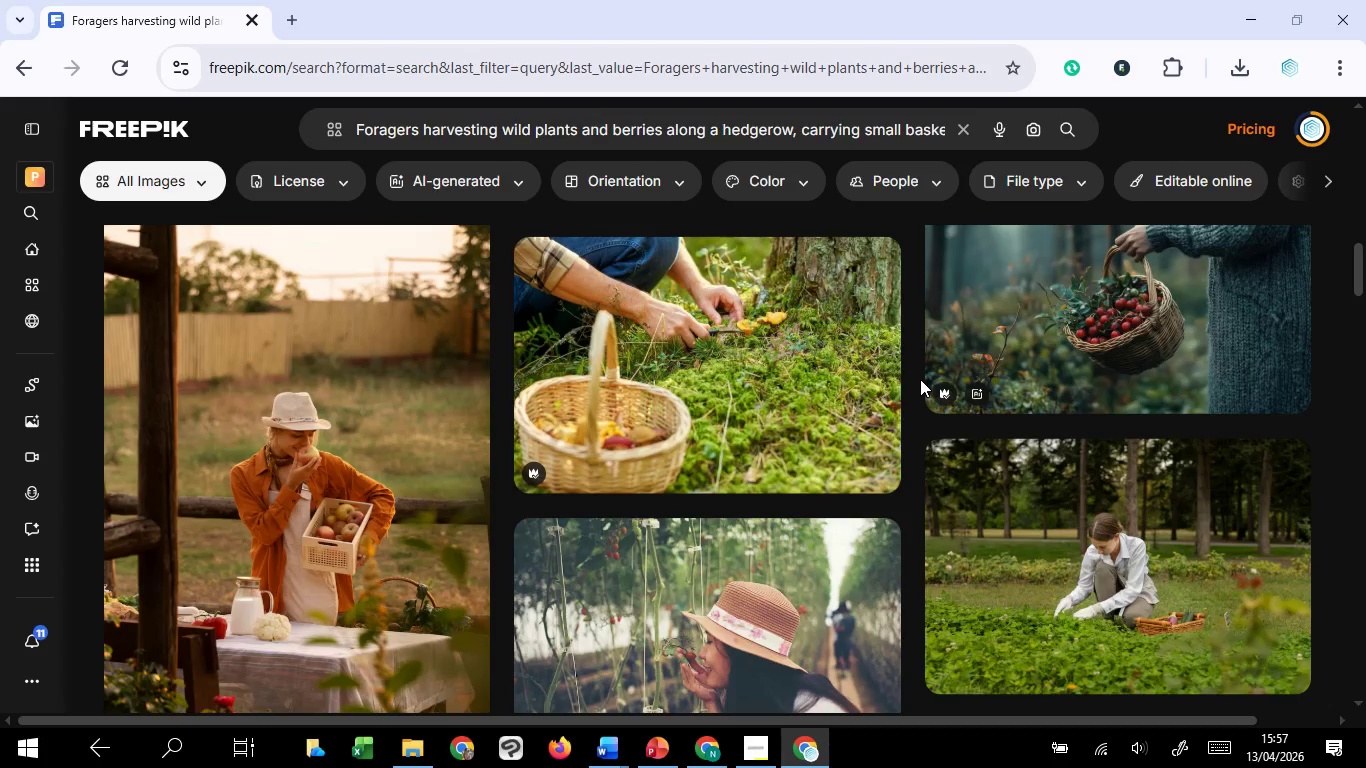 
scroll: coordinate [920, 379], scroll_direction: up, amount: 1.0
 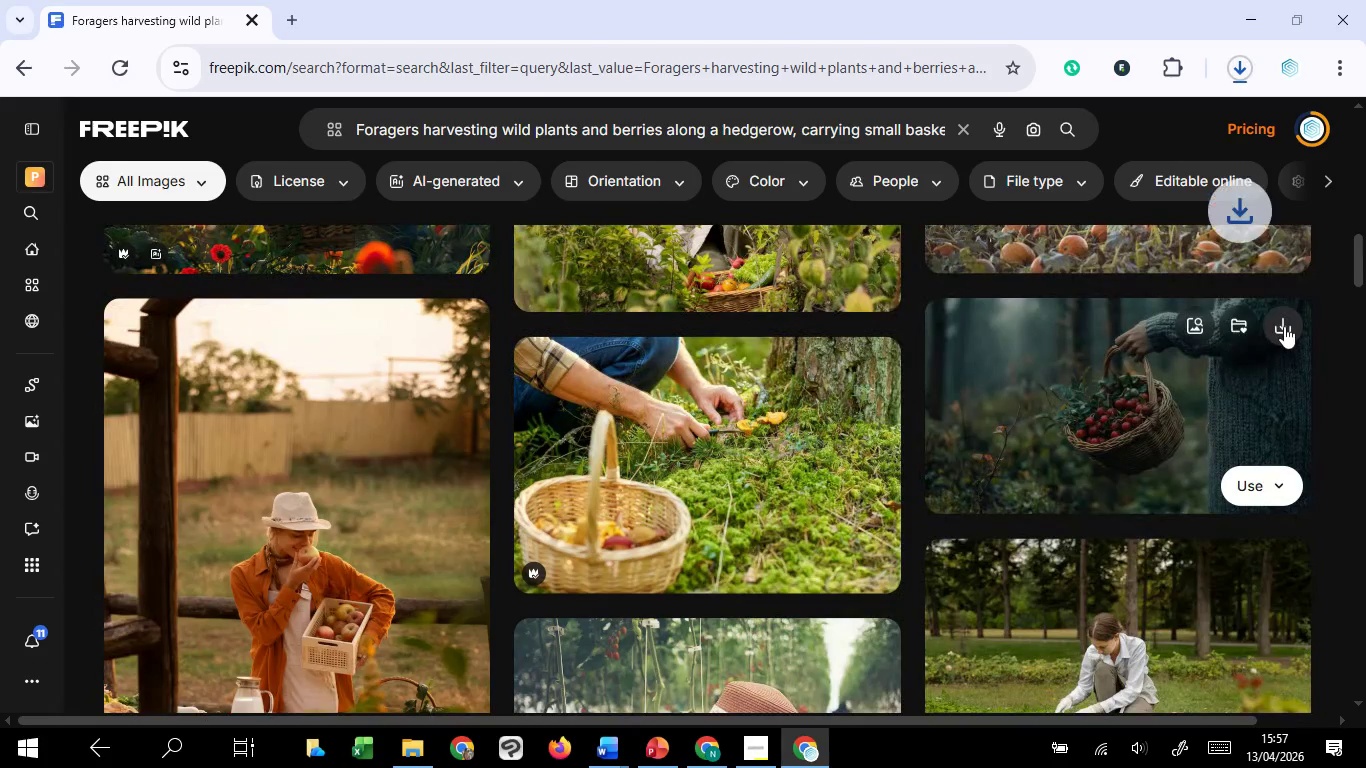 
mouse_move([663, 748])
 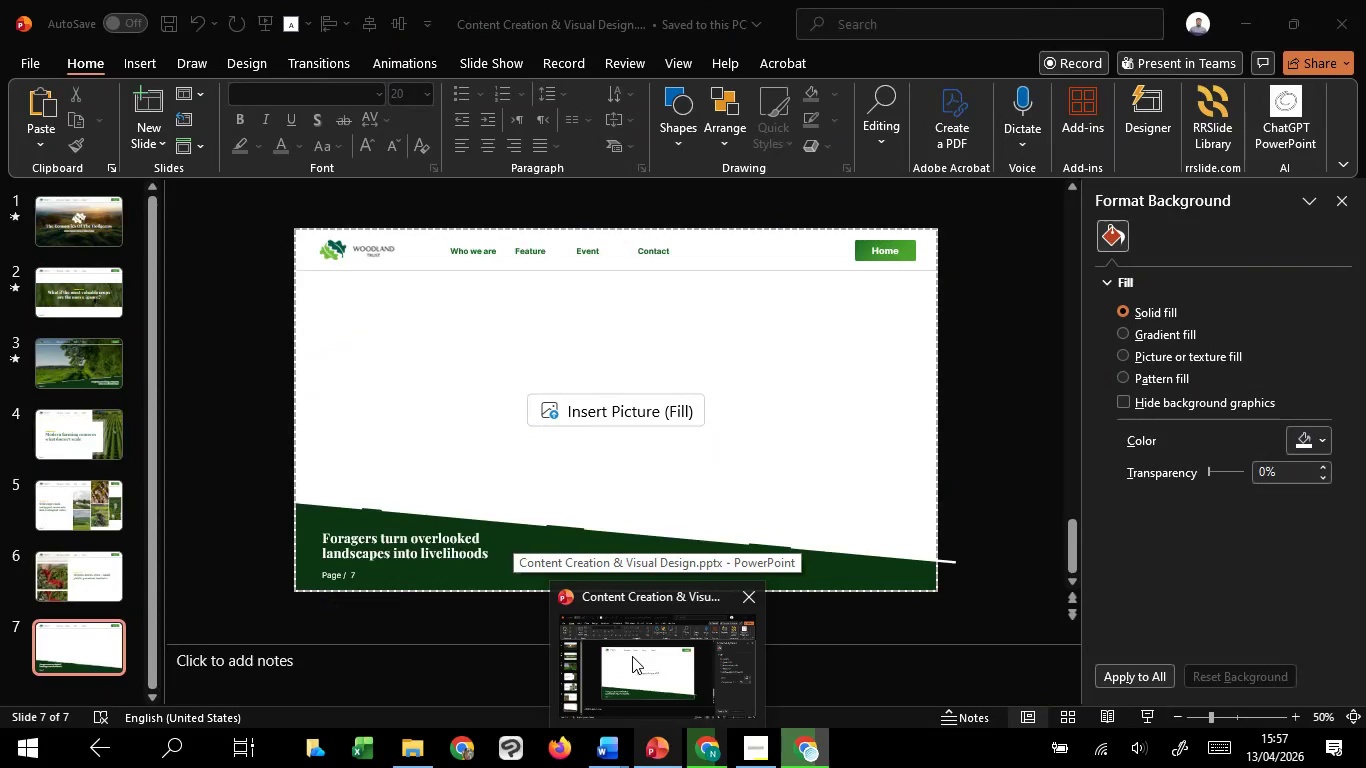 
wait(5.25)
 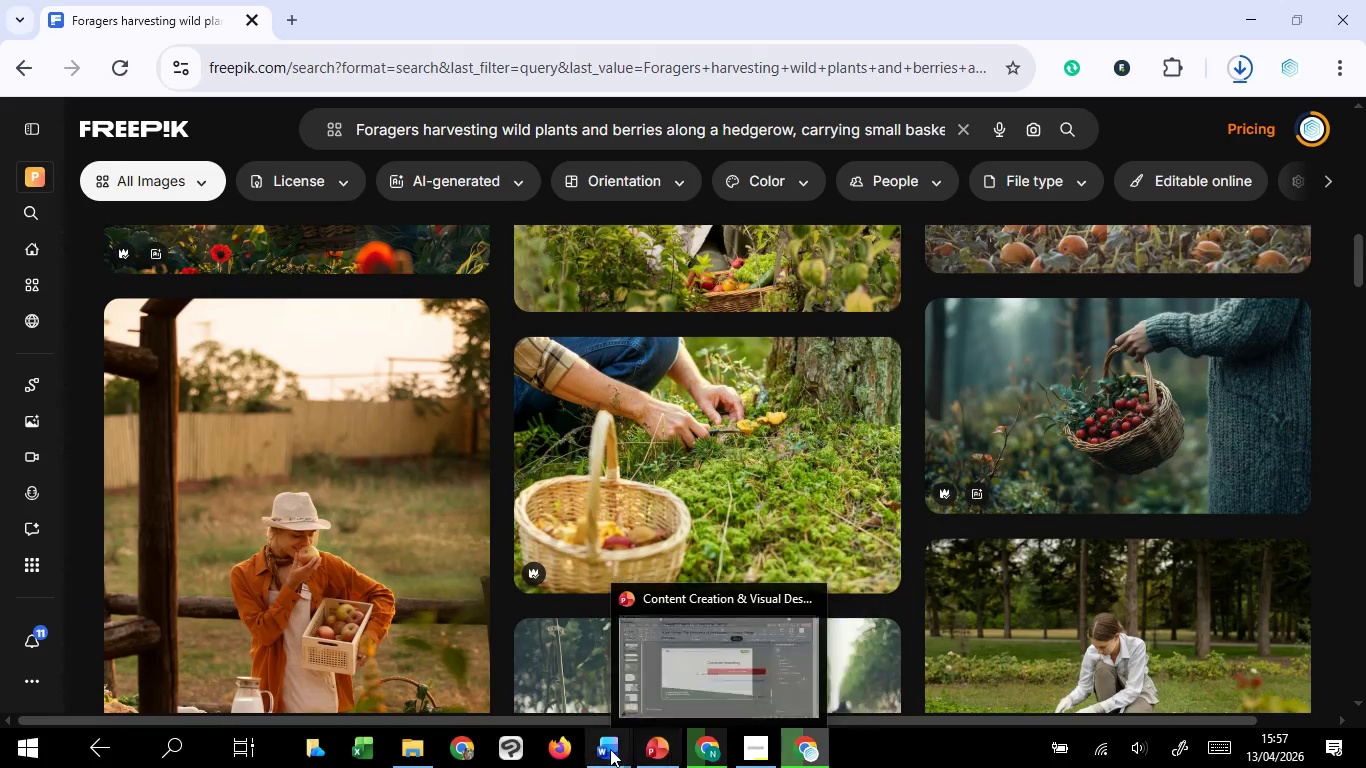 
left_click([632, 656])
 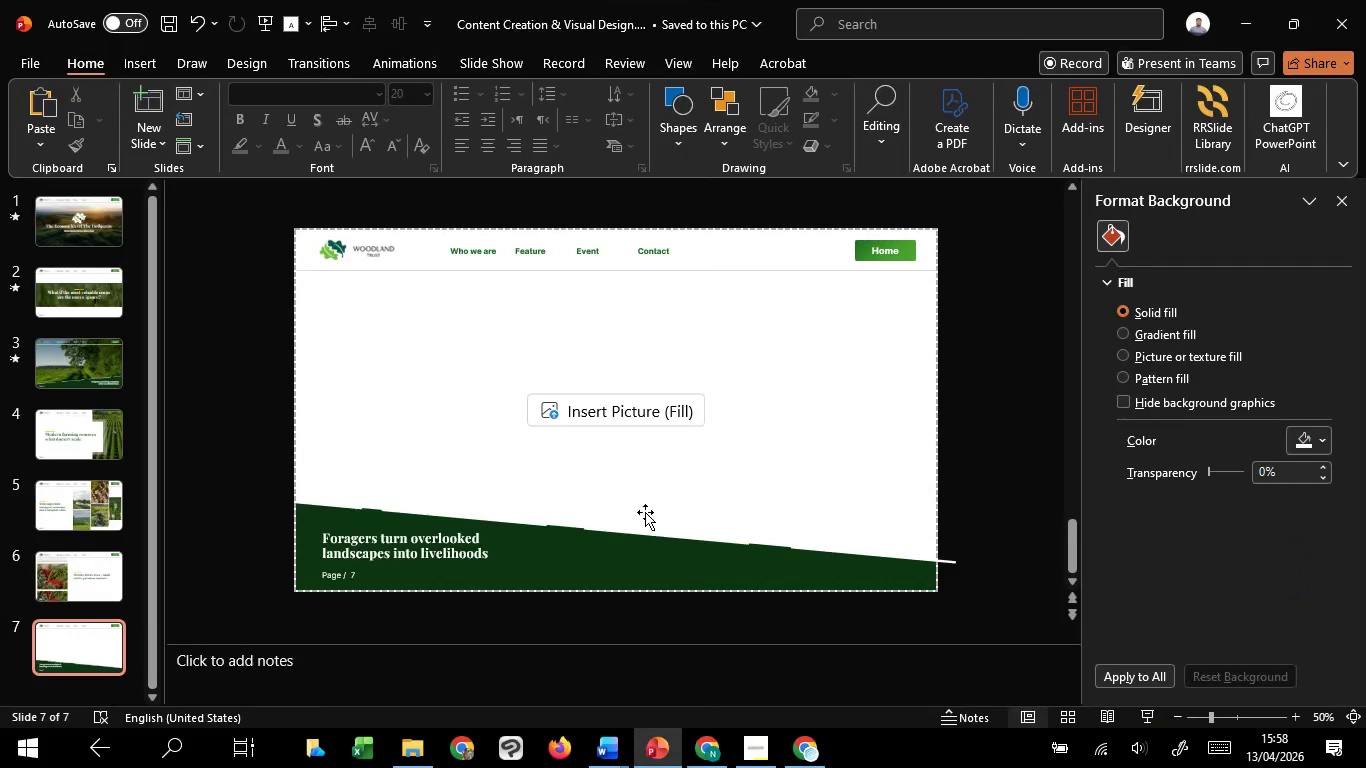 
left_click([671, 407])
 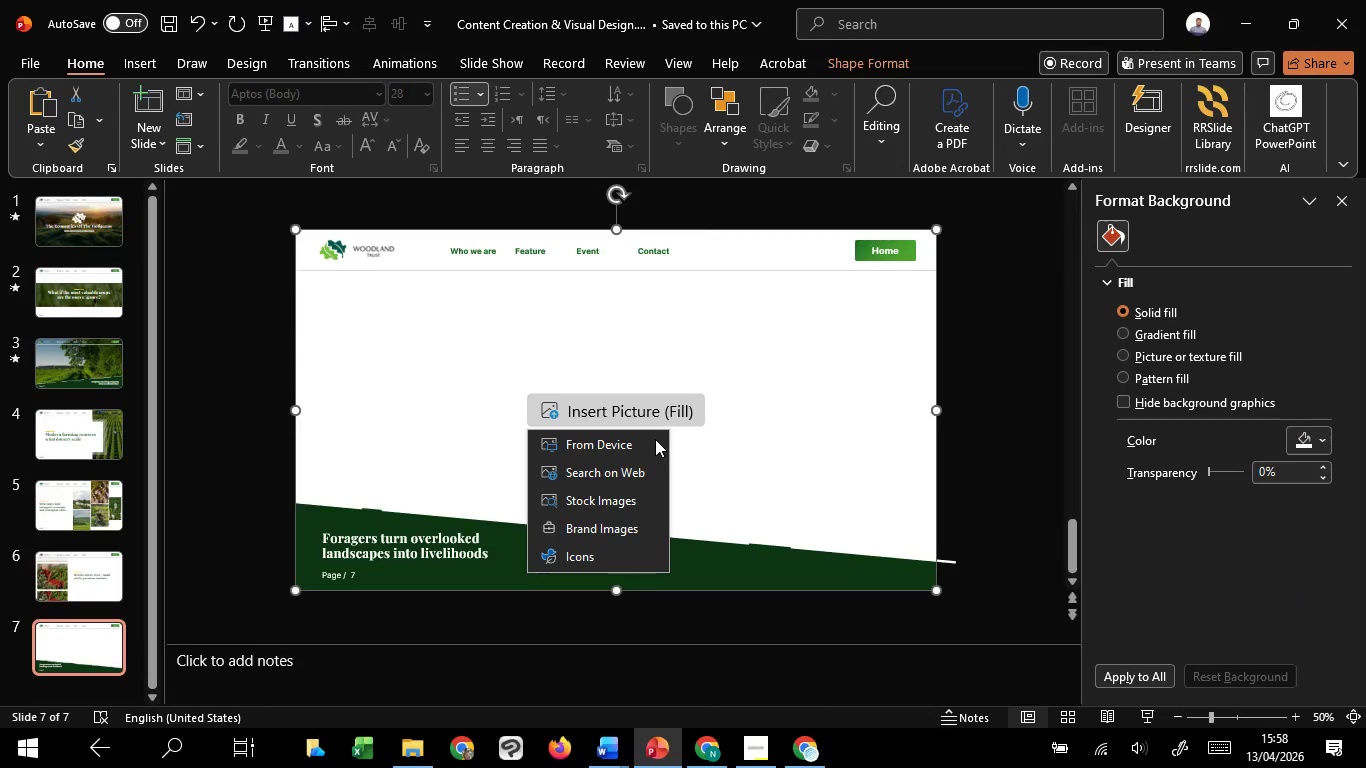 
left_click([655, 439])
 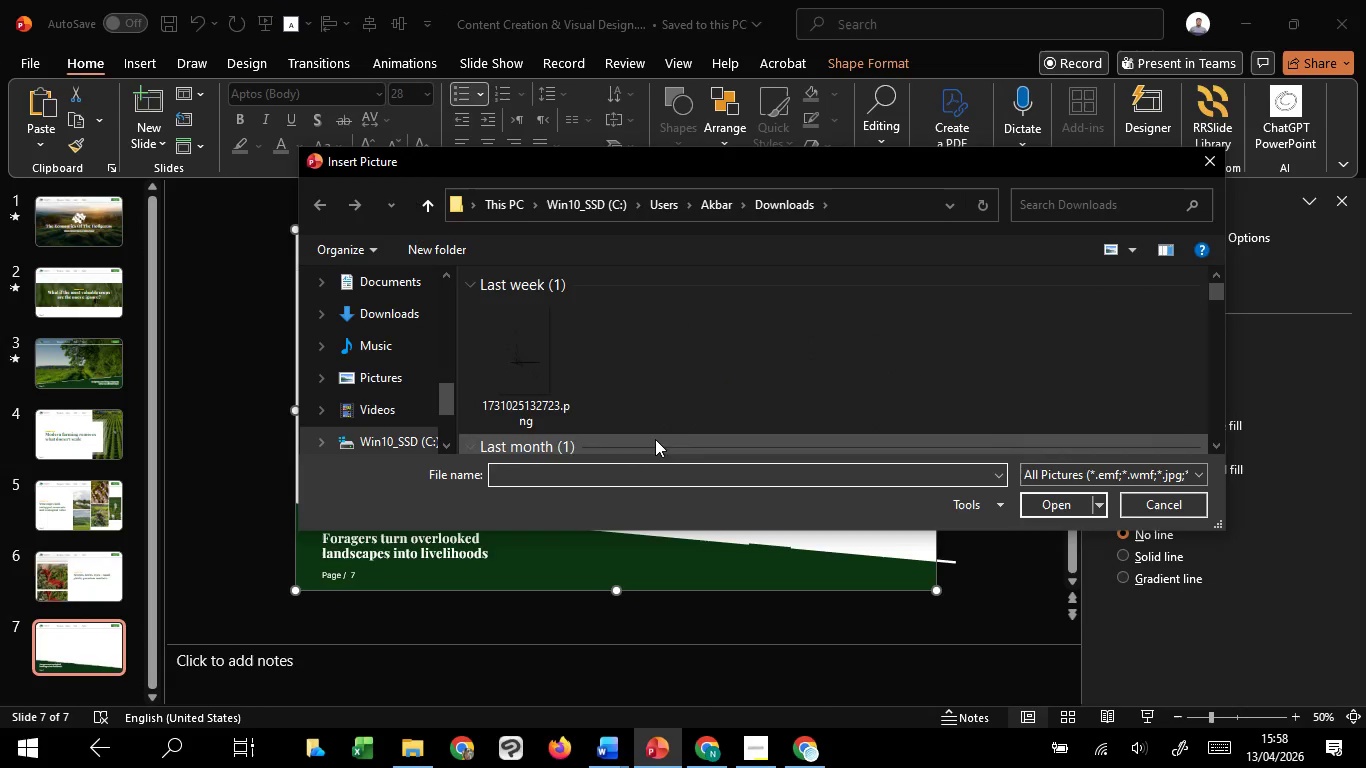 
left_click([366, 313])
 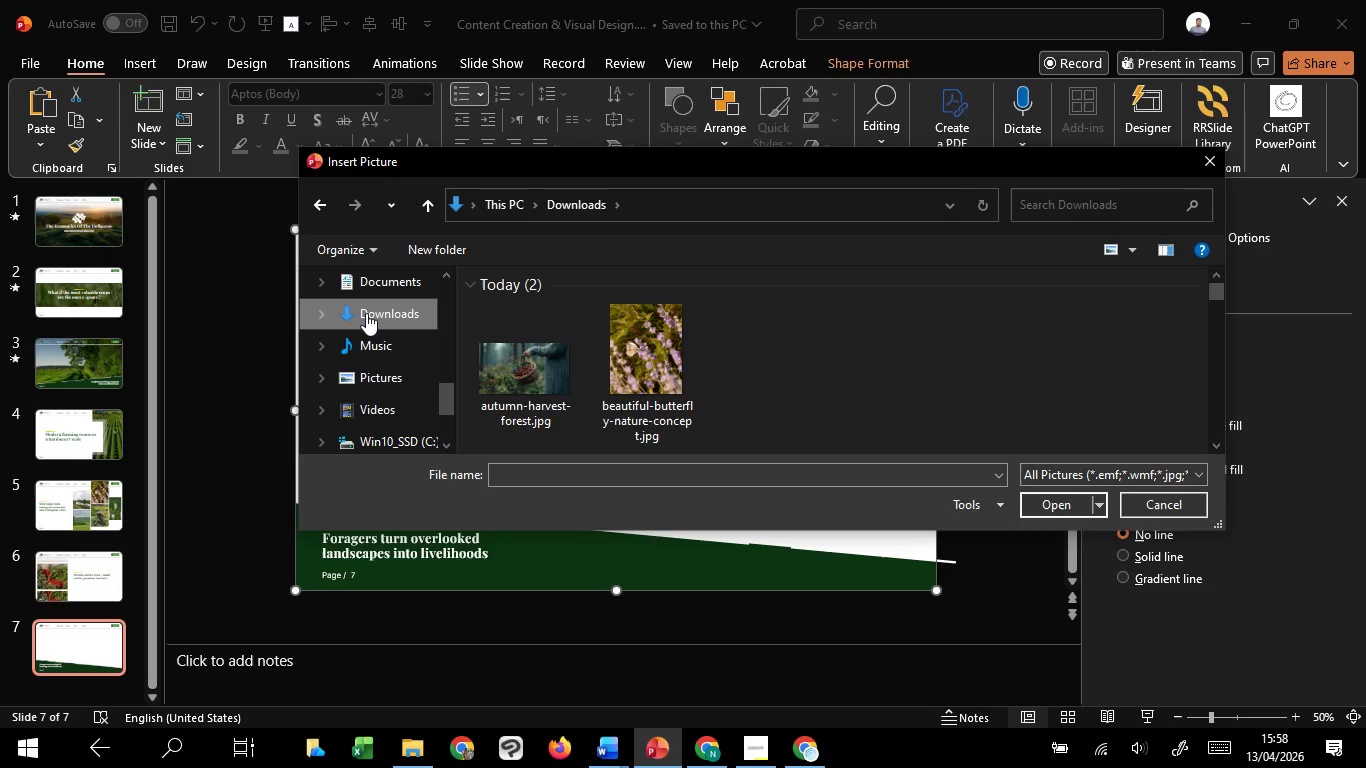 
wait(6.94)
 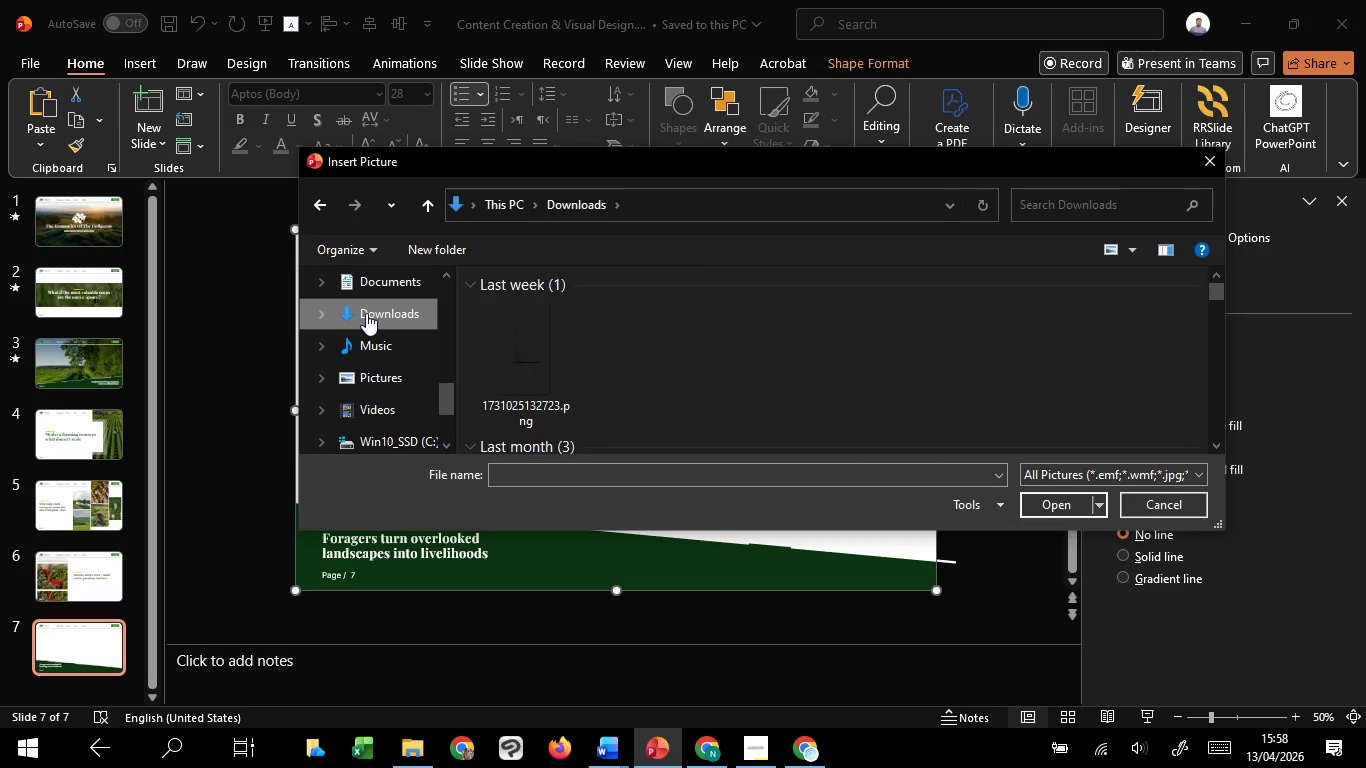 
left_click([528, 341])
 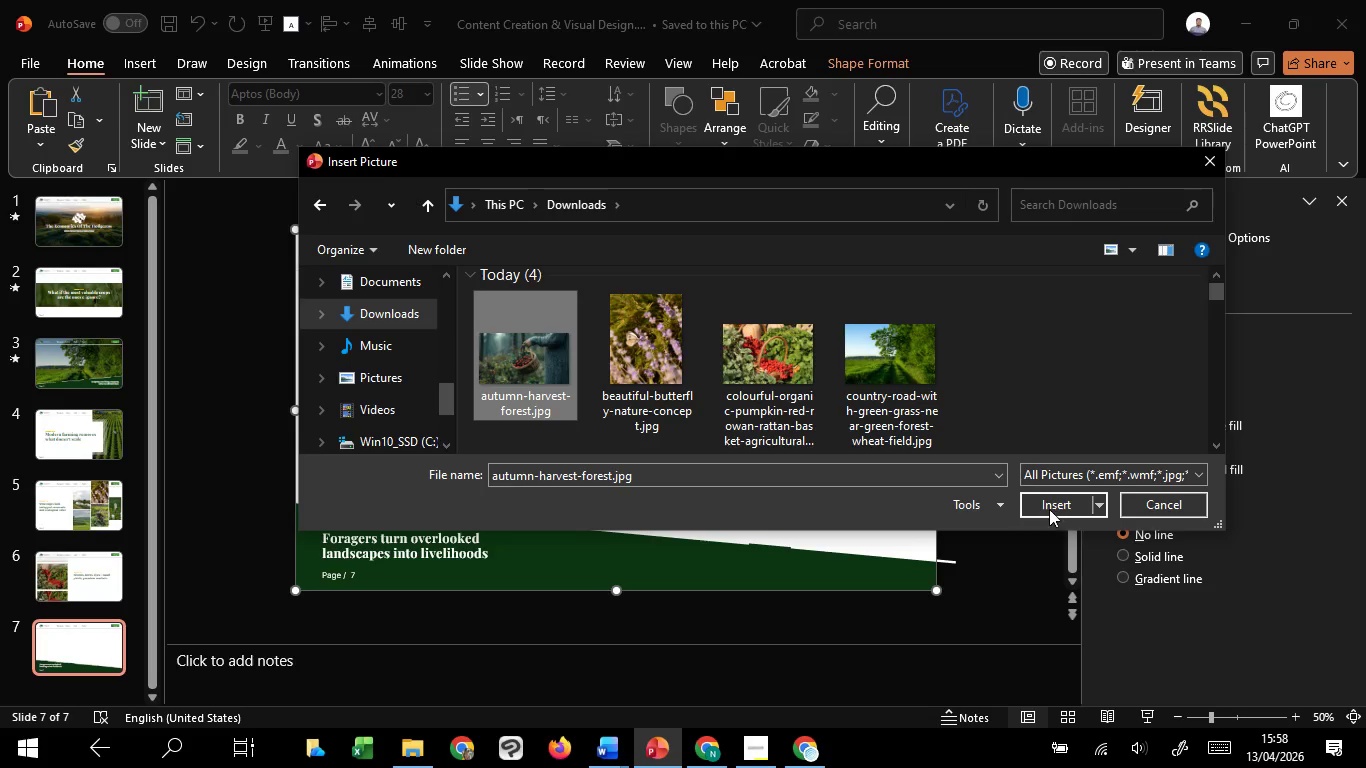 
left_click([1048, 508])
 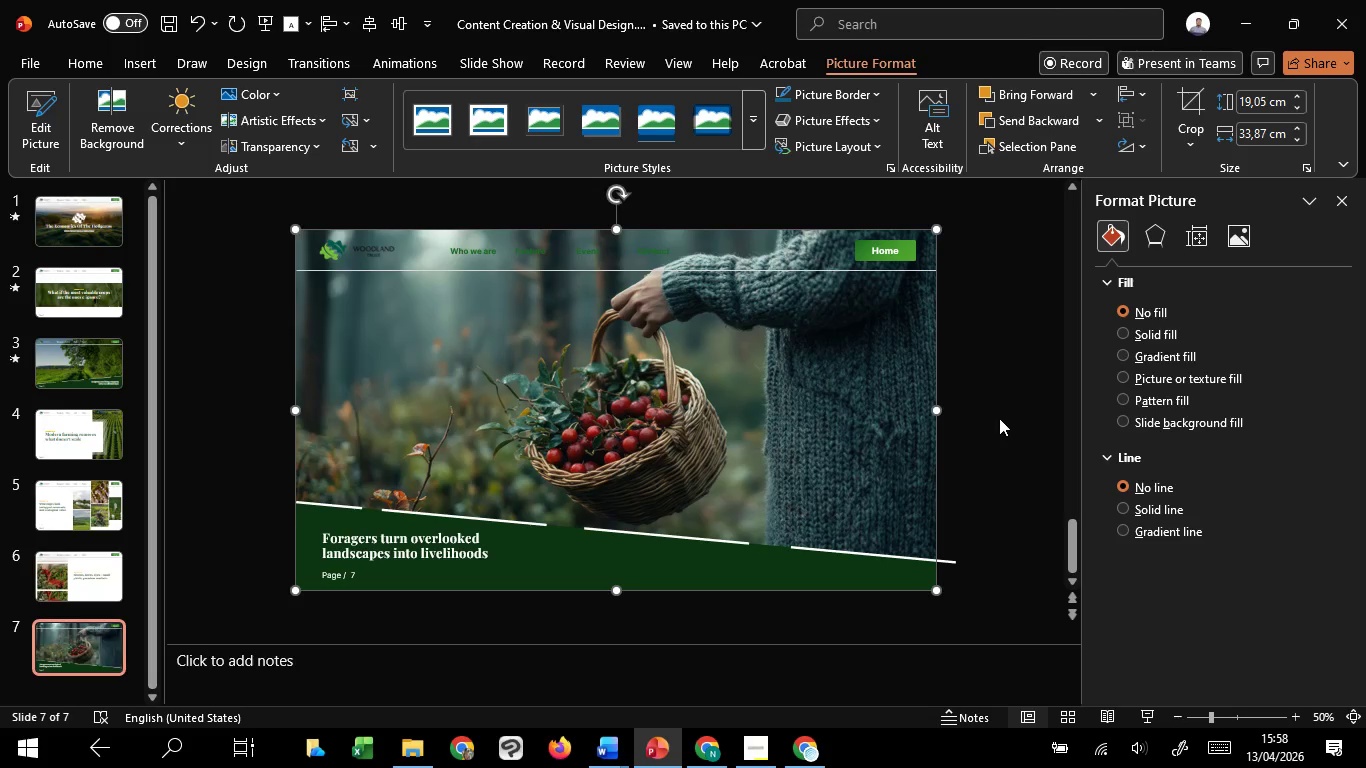 
left_click([1009, 443])
 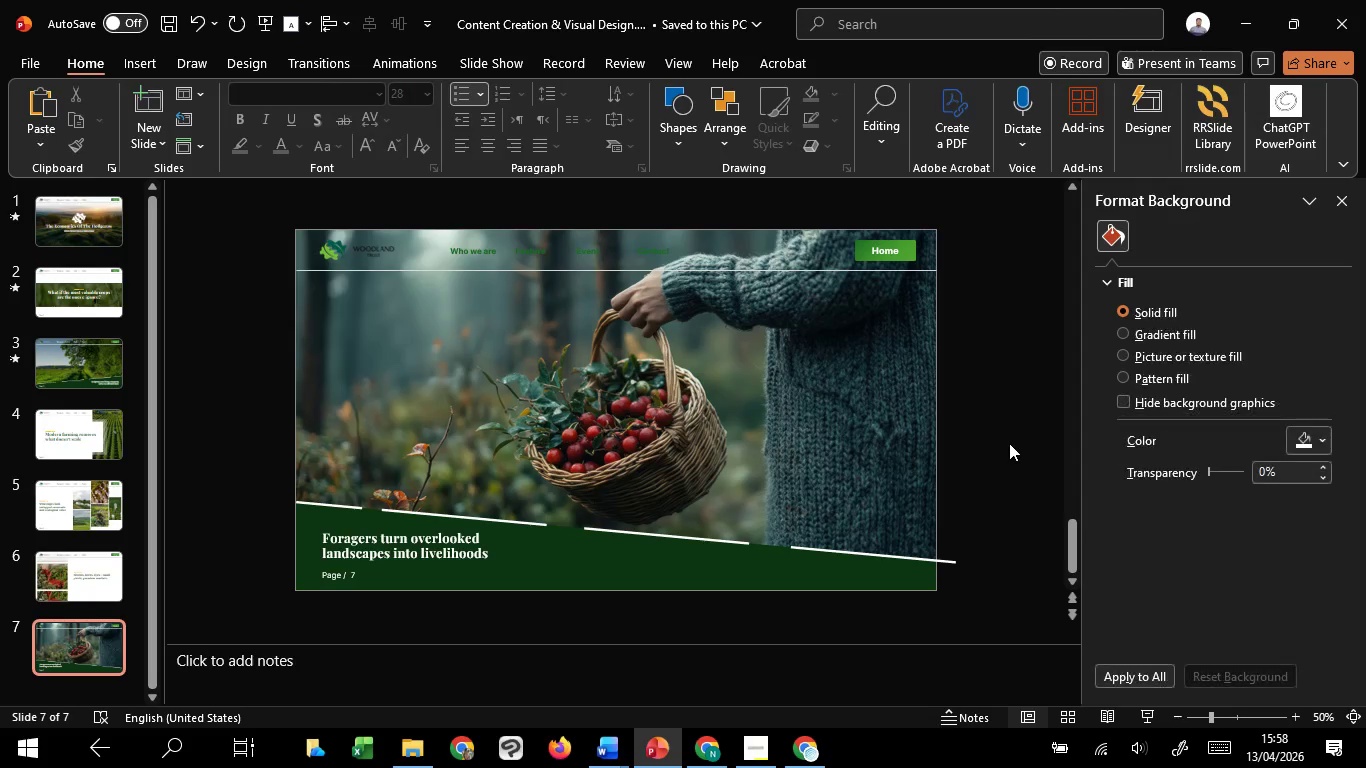 
scroll: coordinate [1009, 443], scroll_direction: up, amount: 7.0
 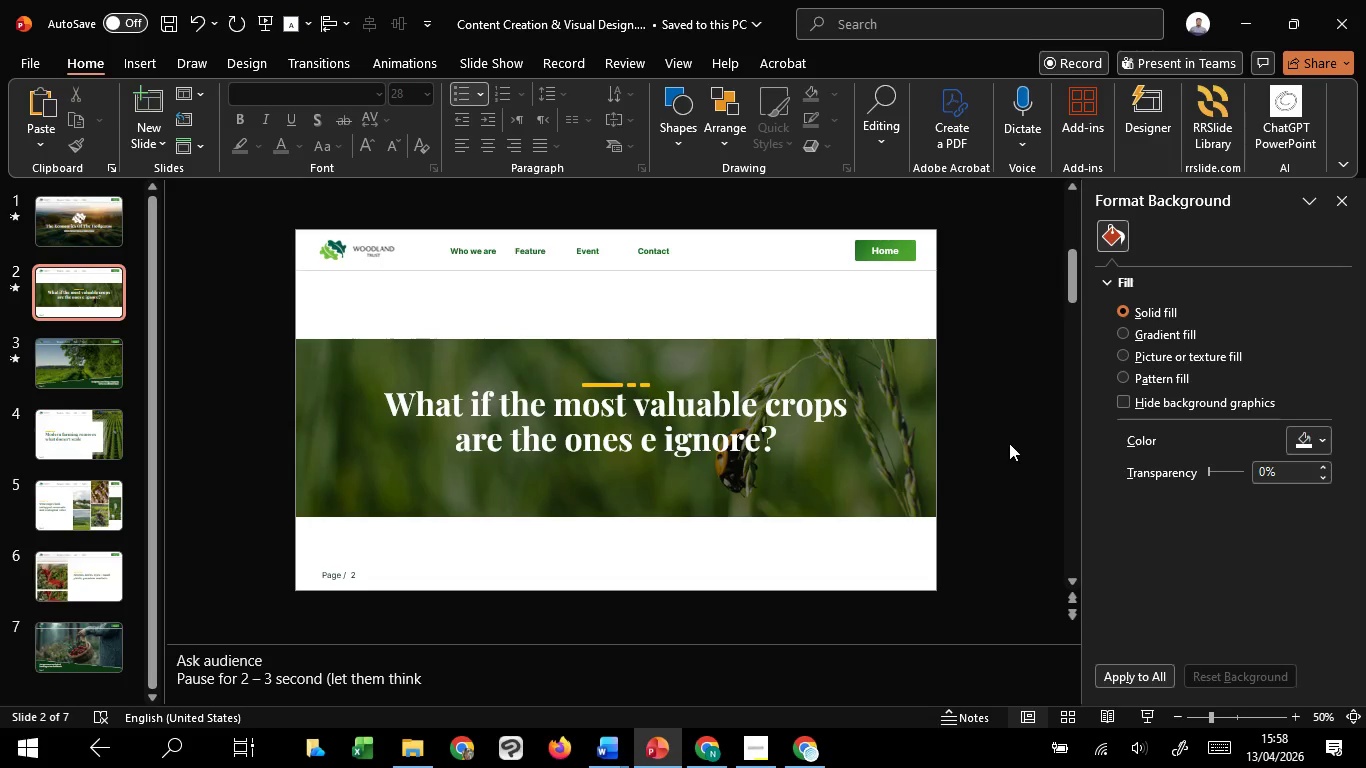 
scroll: coordinate [1009, 443], scroll_direction: down, amount: 1.0
 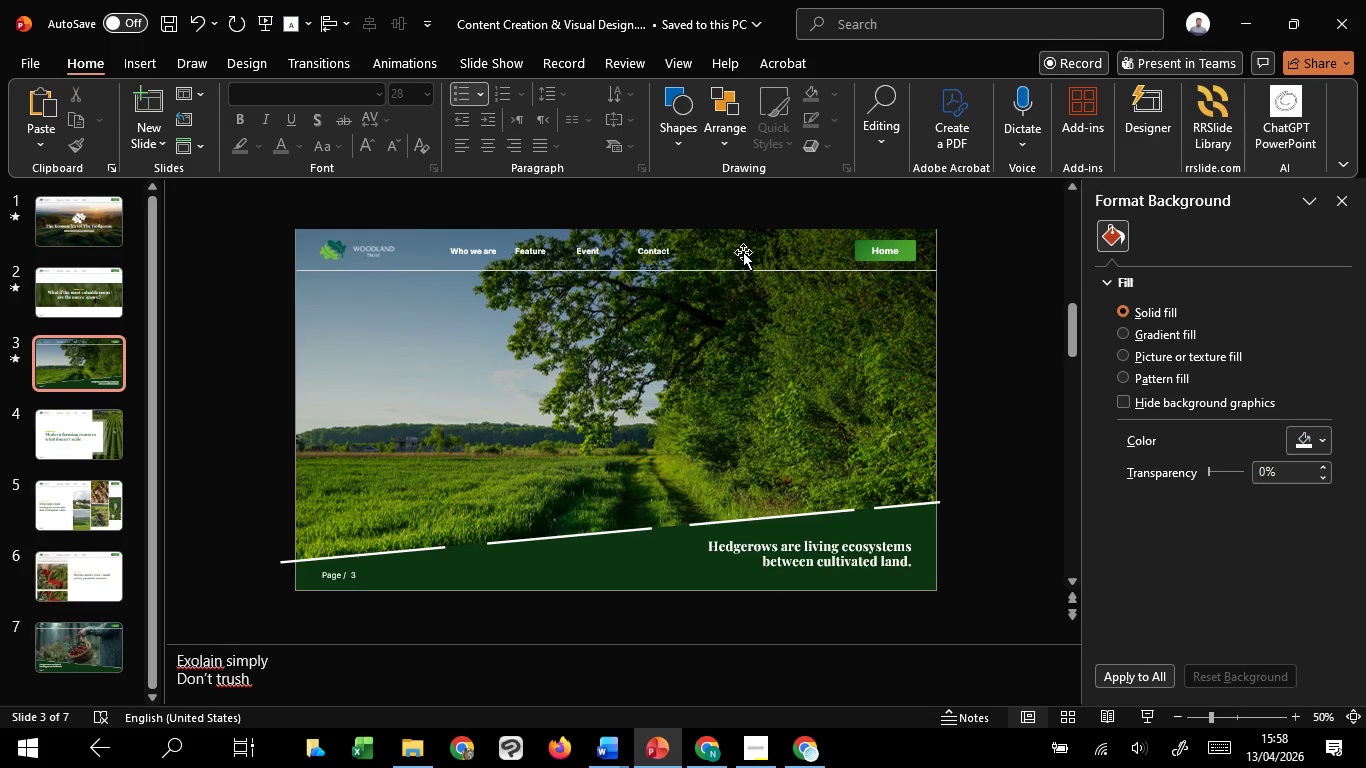 
left_click([744, 242])
 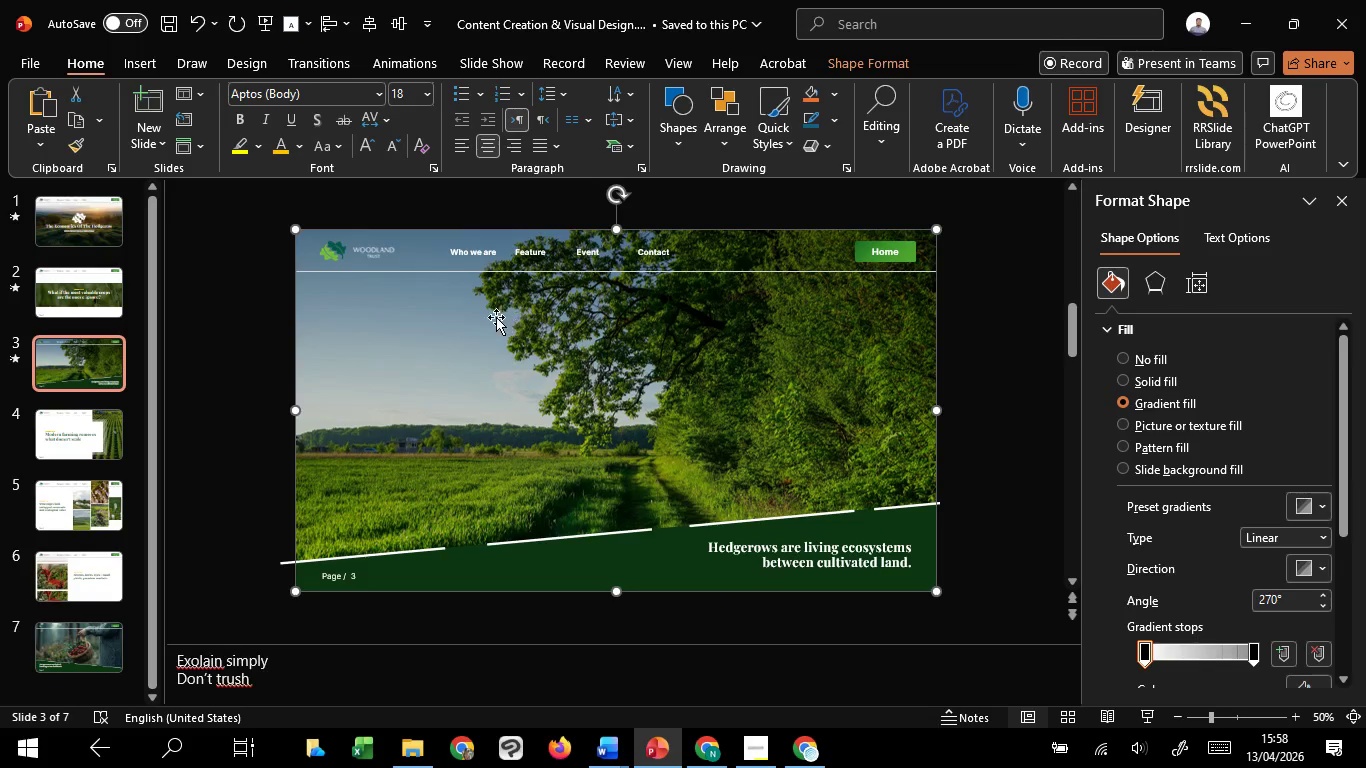 
left_click([495, 317])
 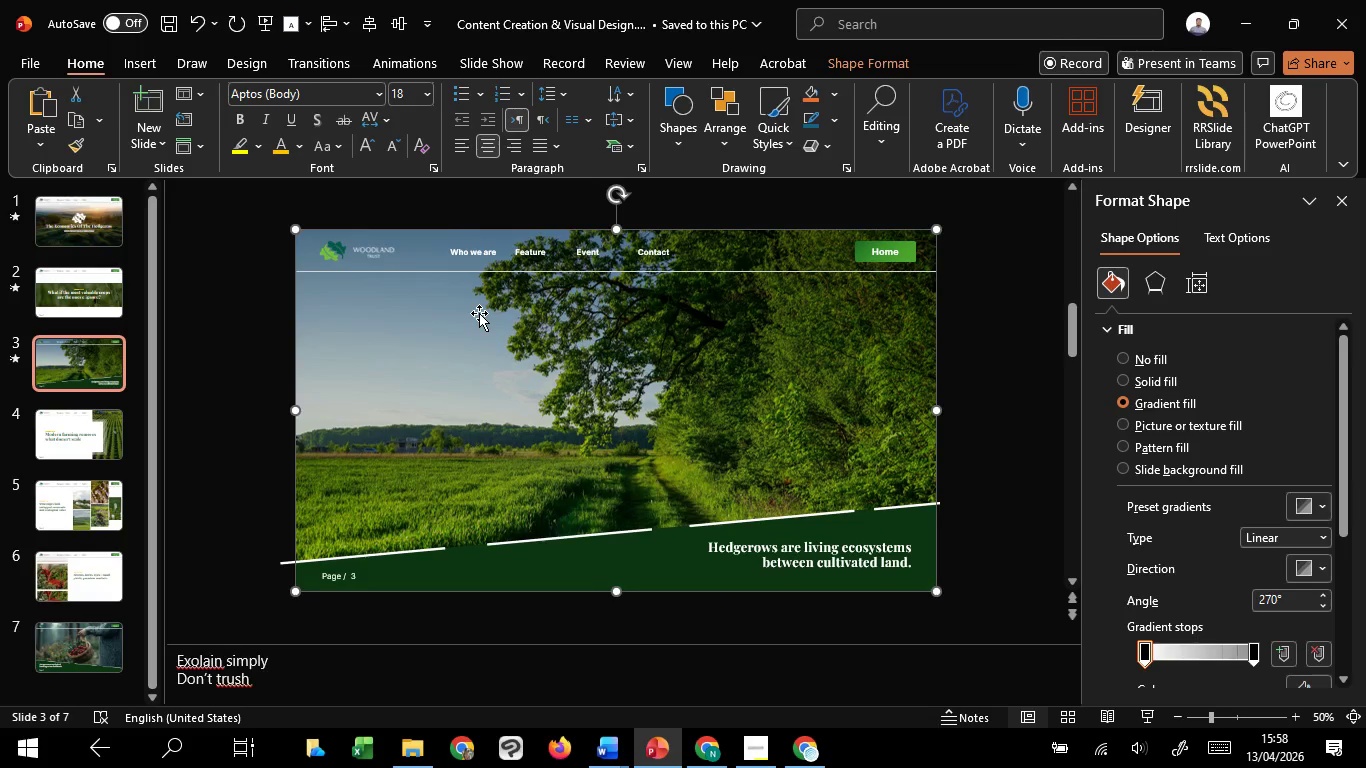 
key(Control+ControlLeft)
 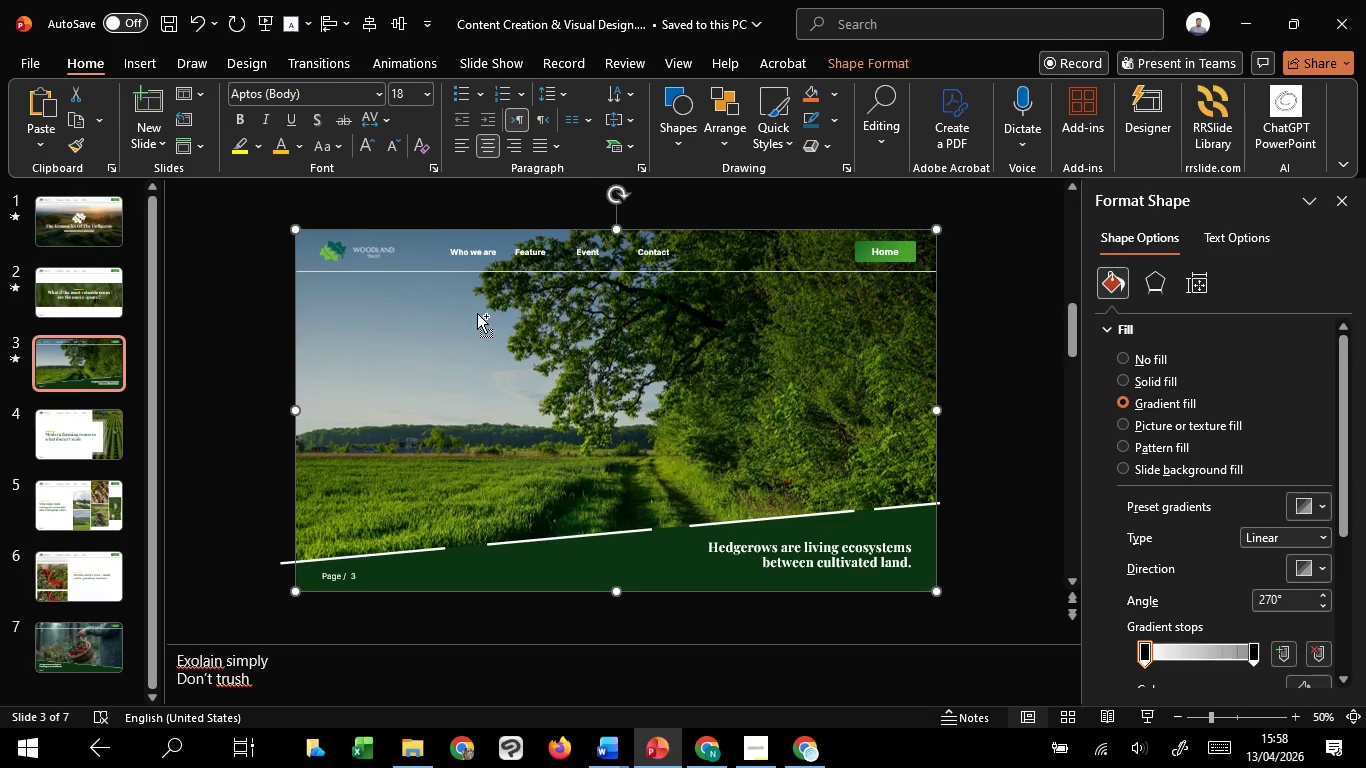 
key(Control+C)
 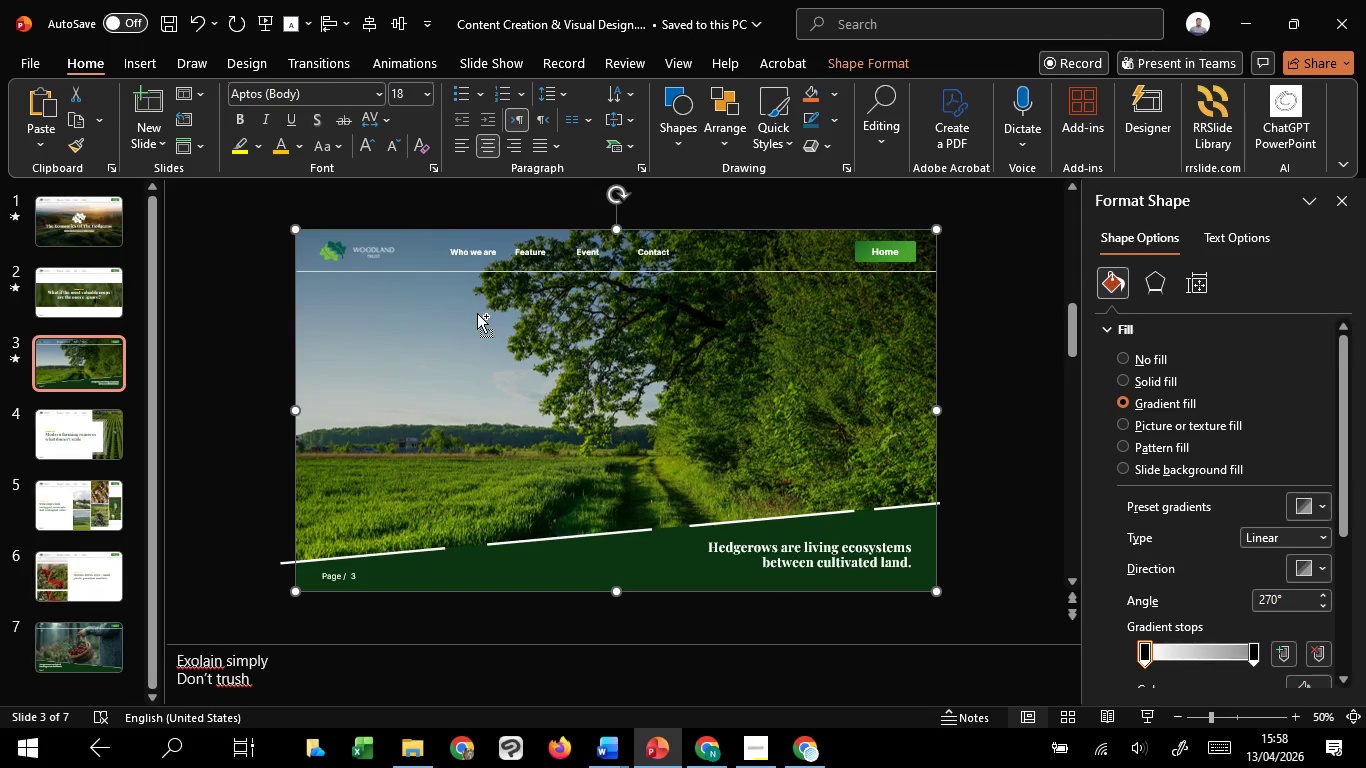 
key(Control+C)
 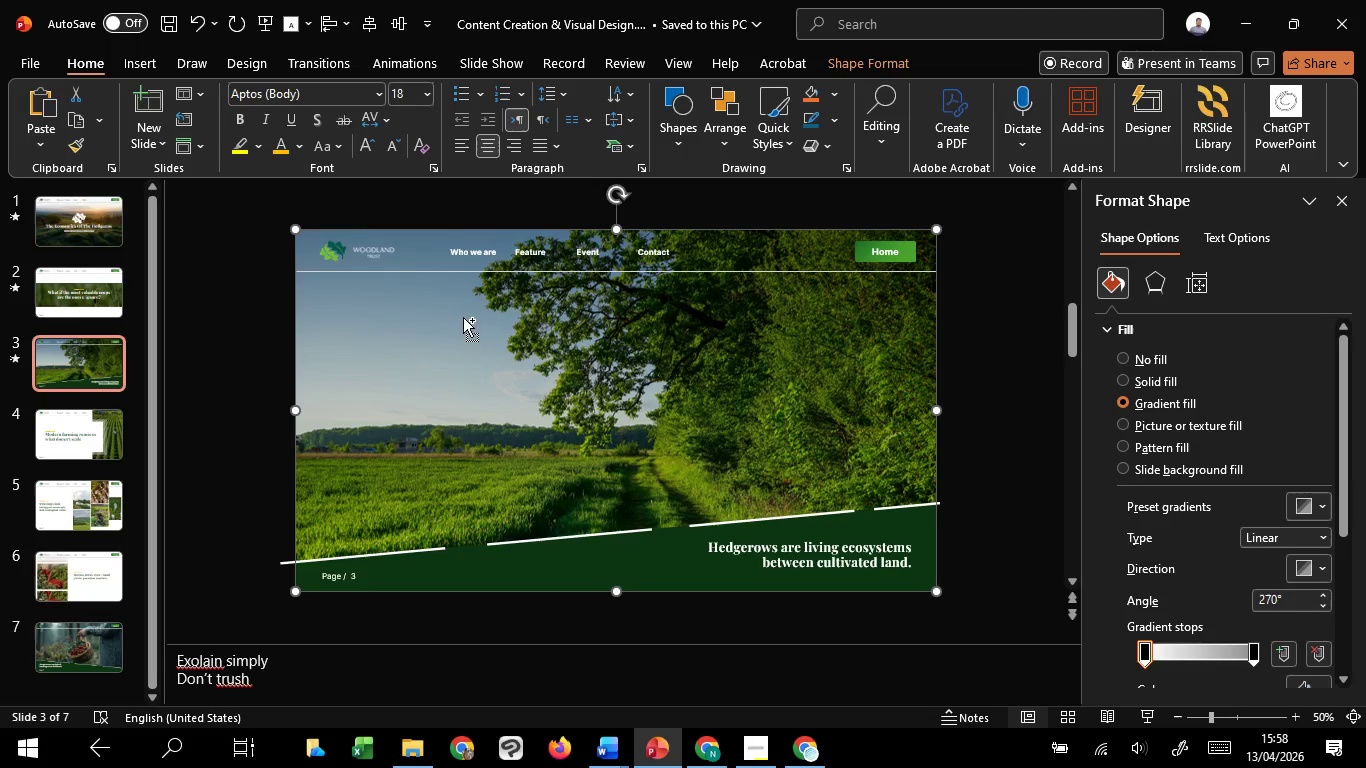 
key(Control+C)
 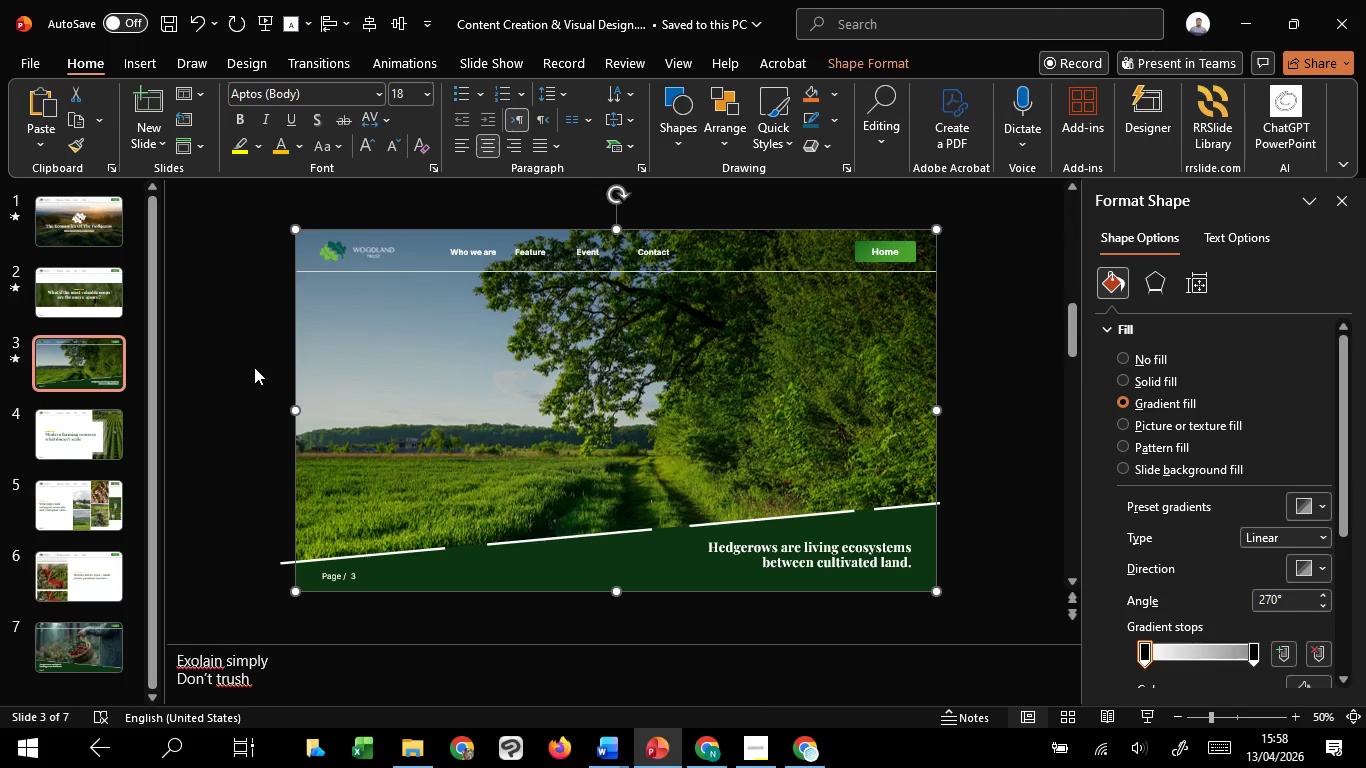 
scroll: coordinate [256, 370], scroll_direction: down, amount: 36.0
 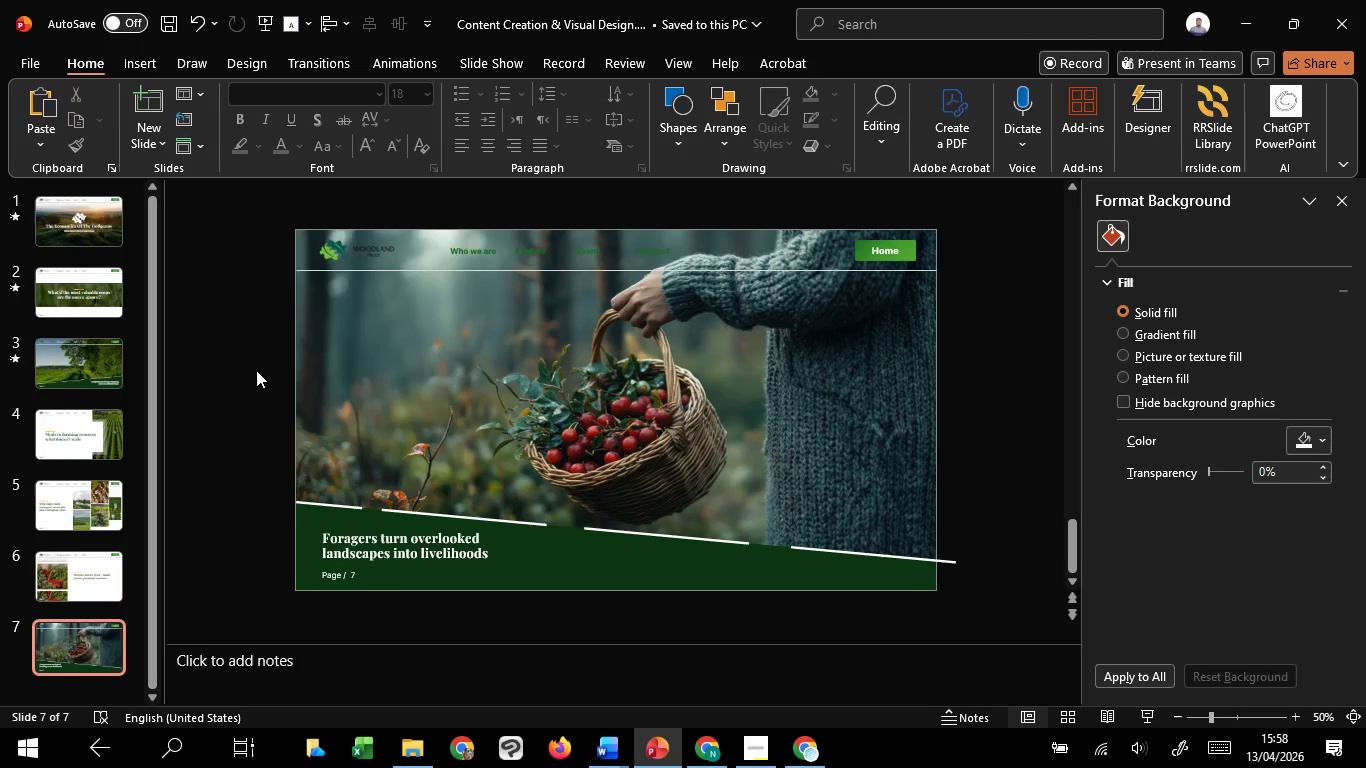 
key(Control+V)
 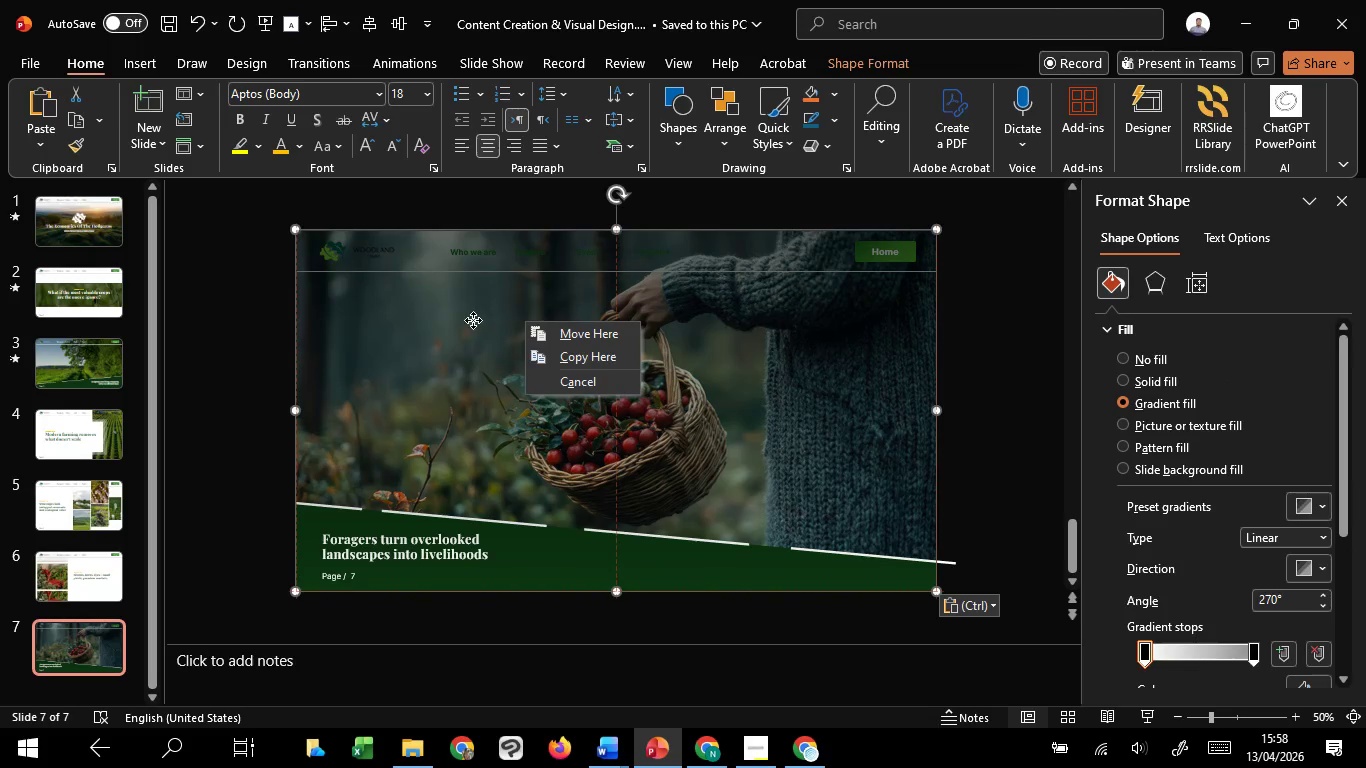 
right_click([440, 317])
 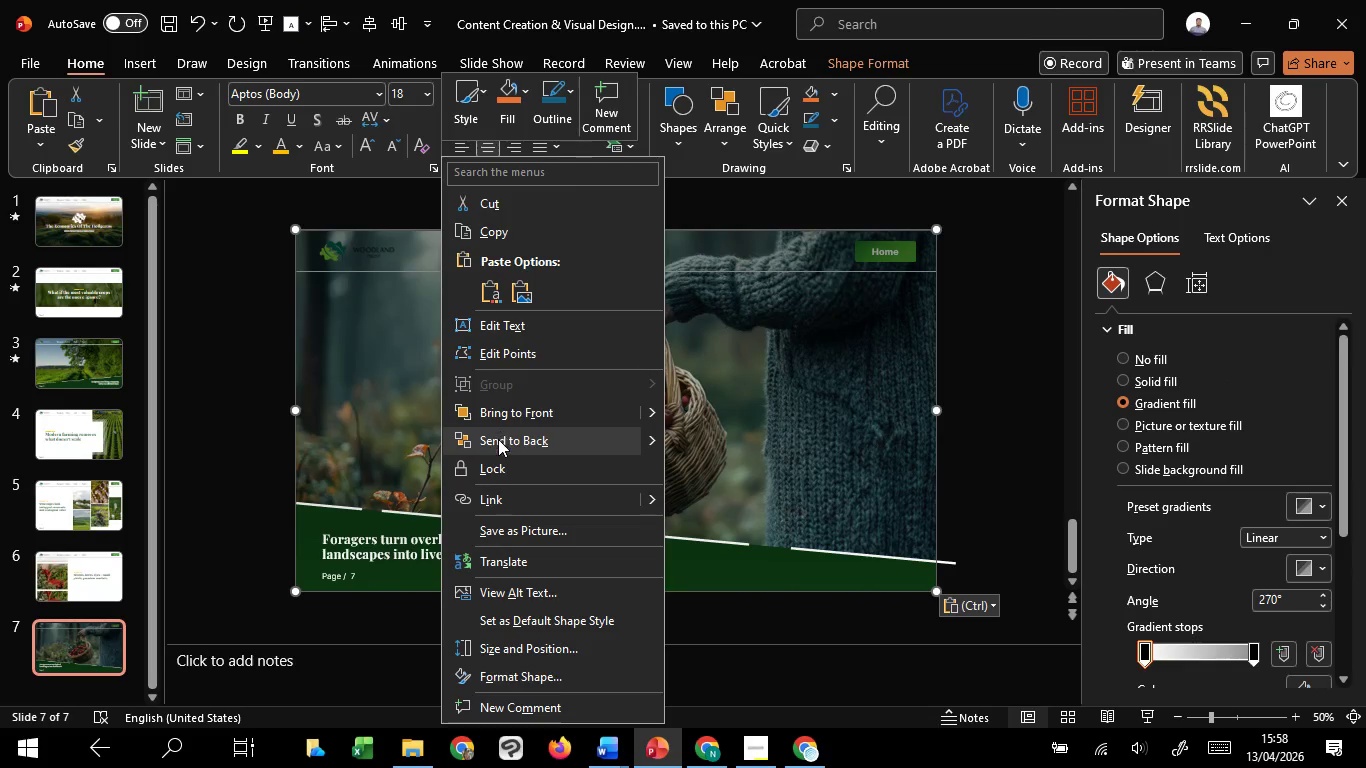 
left_click([498, 439])
 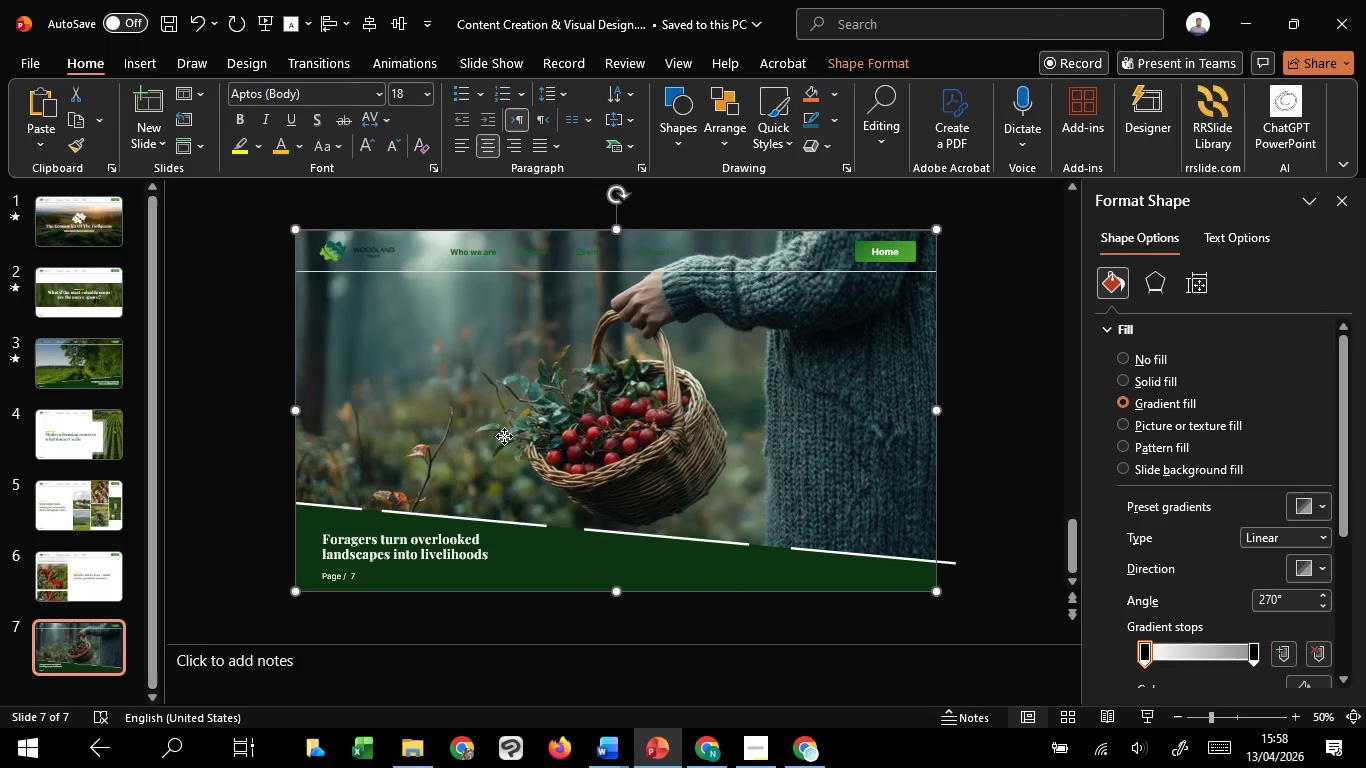 
left_click([504, 436])
 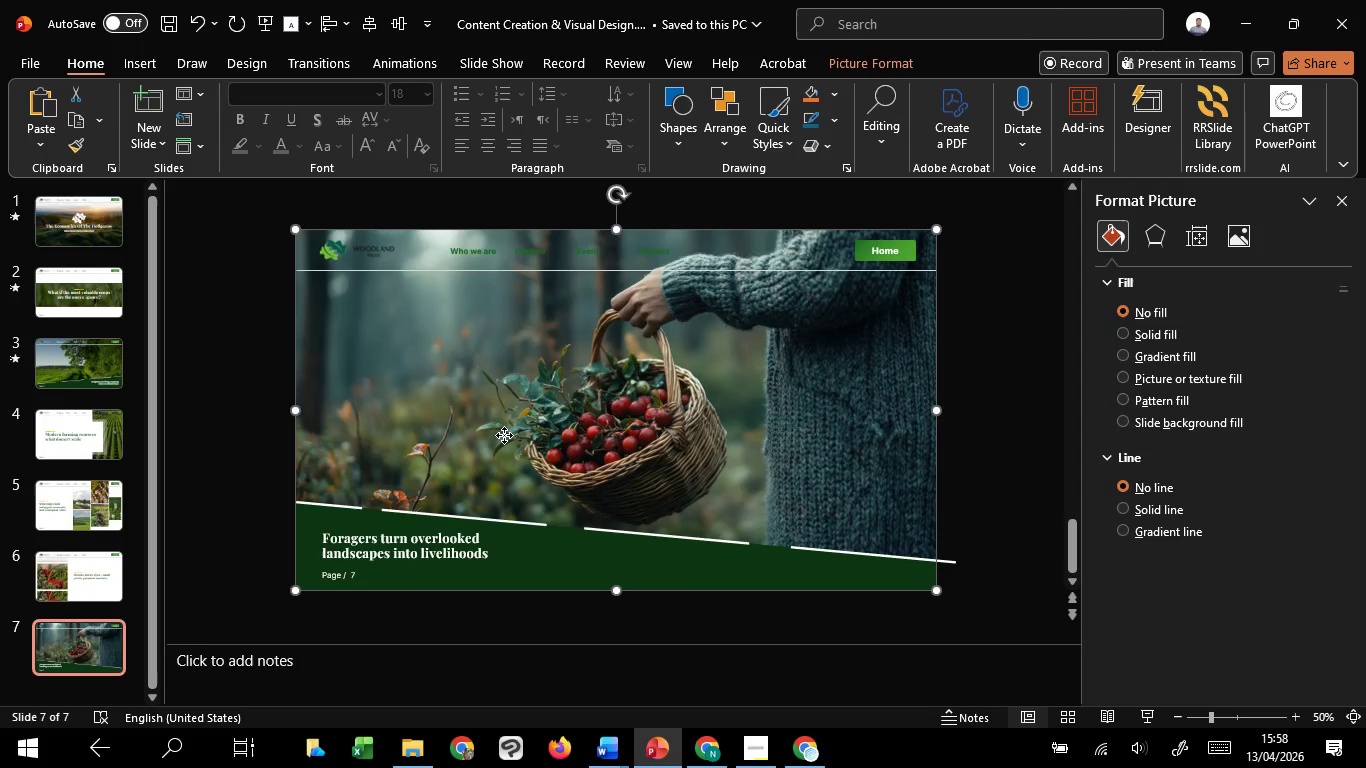 
right_click([504, 435])
 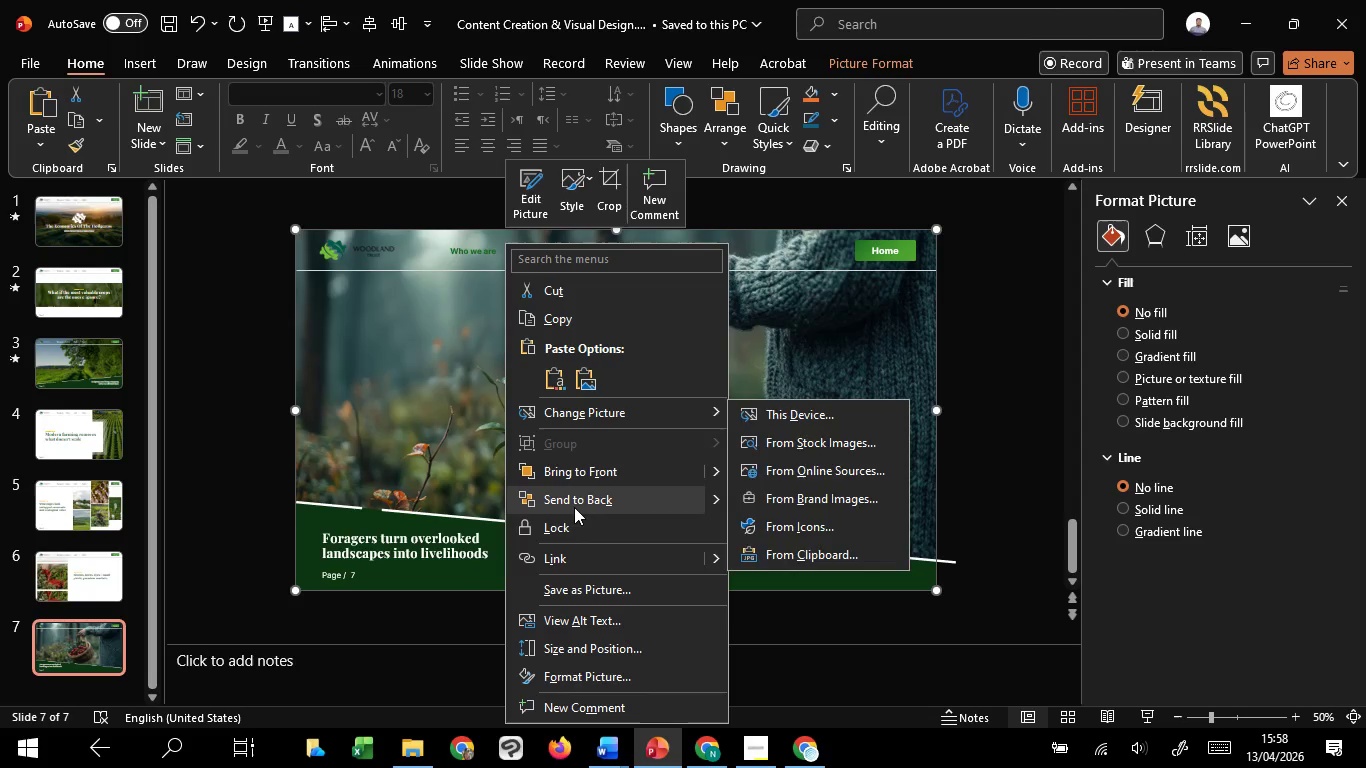 
left_click([574, 507])
 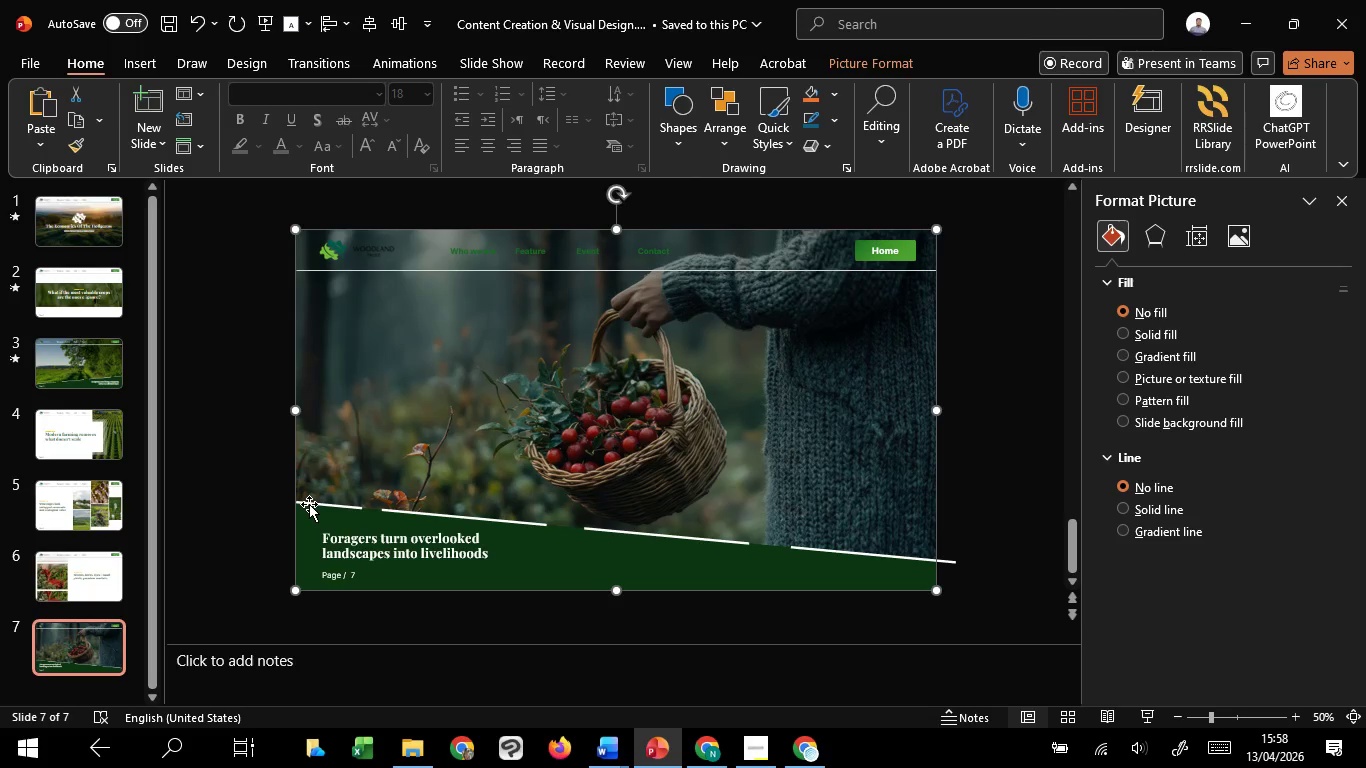 
left_click([309, 504])
 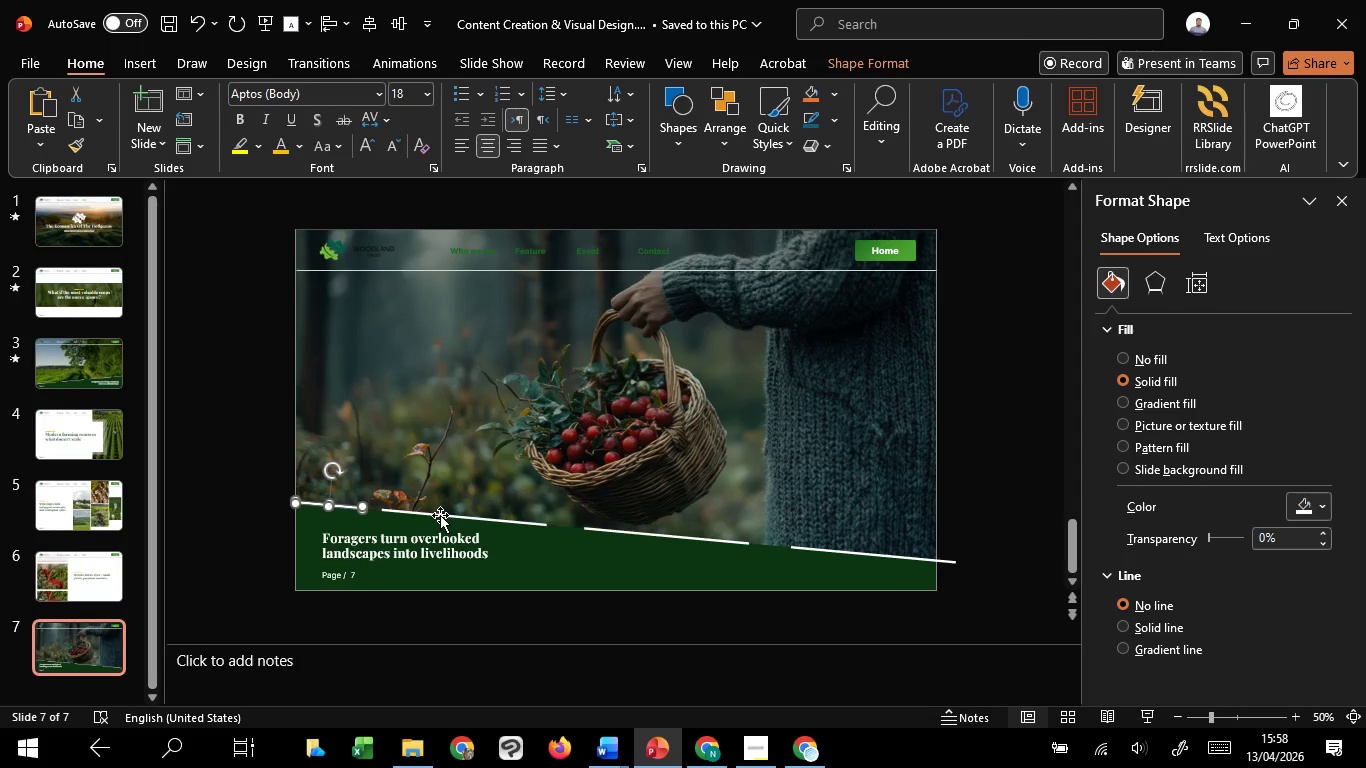 
hold_key(key=ShiftLeft, duration=1.52)
left_click([440, 515])
 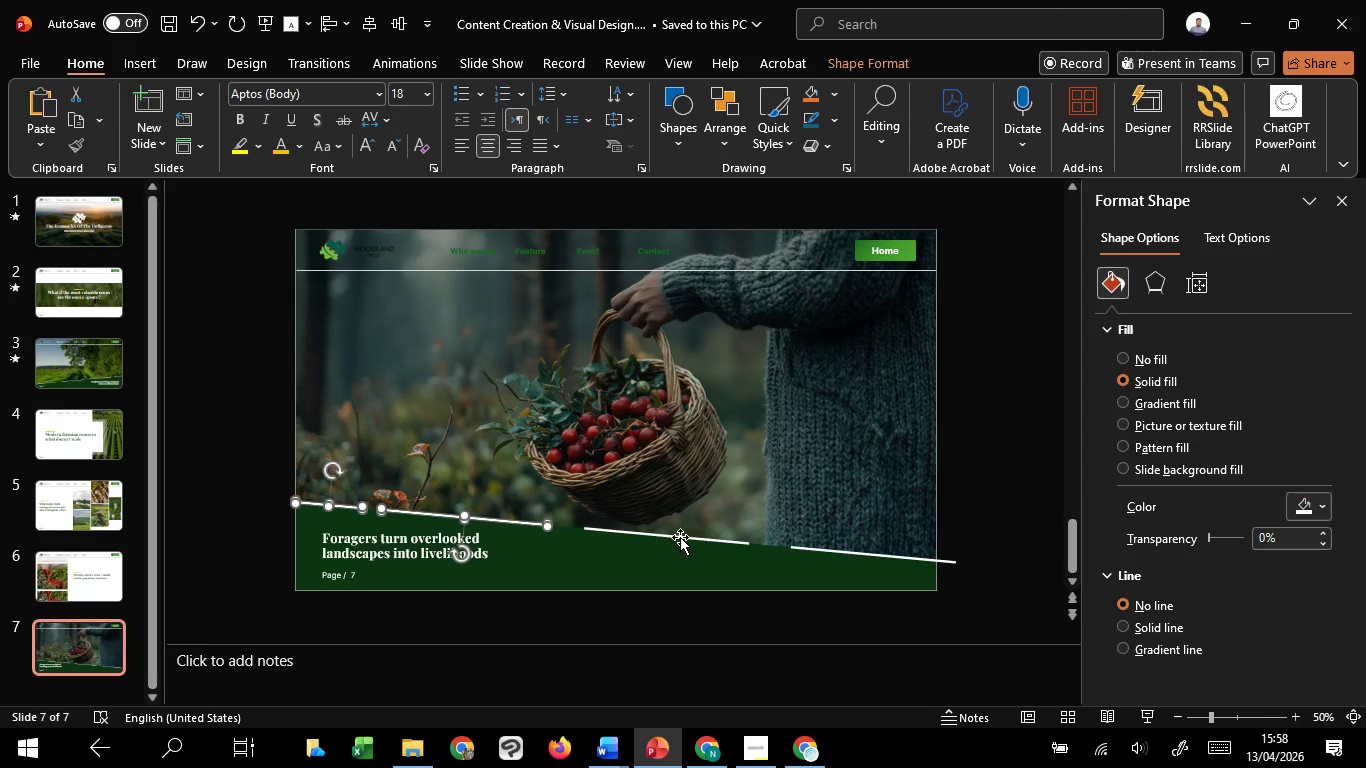 
hold_key(key=ShiftLeft, duration=1.5)
left_click([680, 537])
 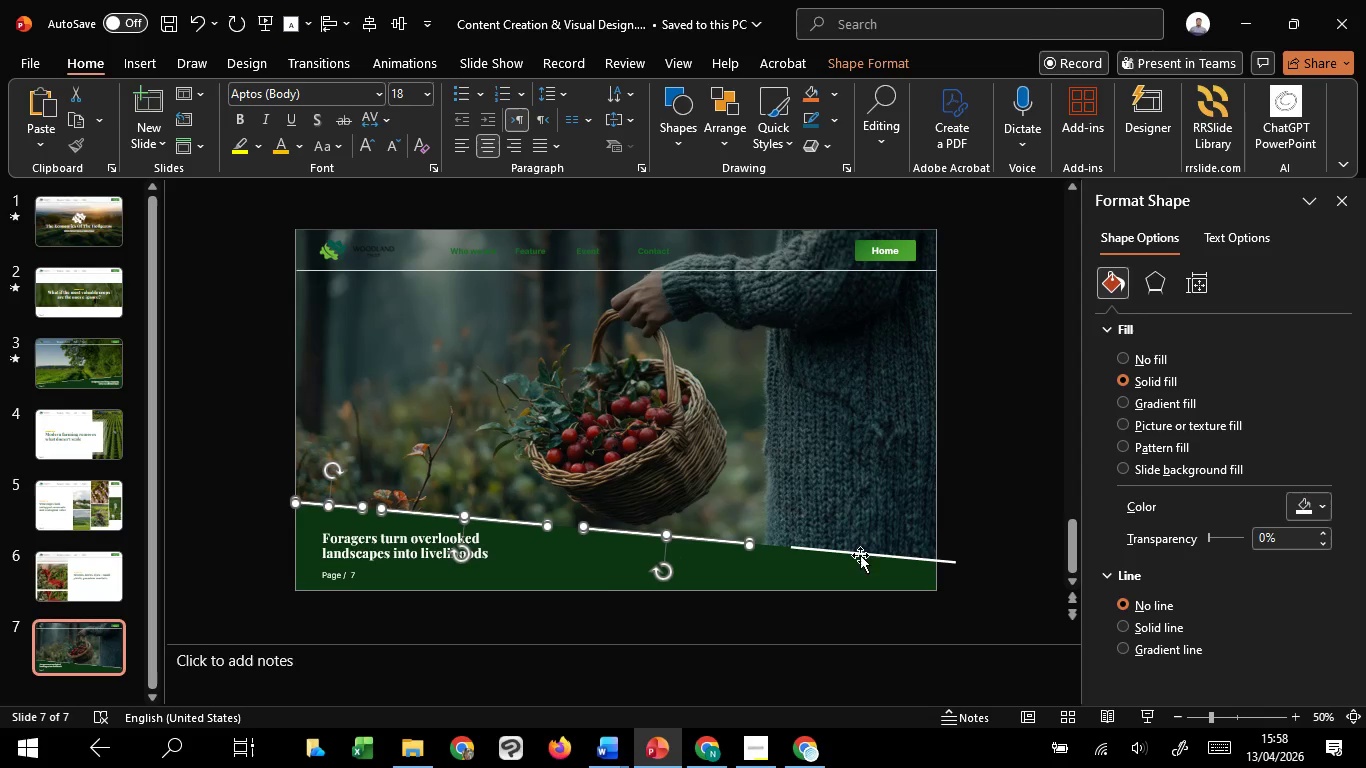 
left_click([860, 555])
 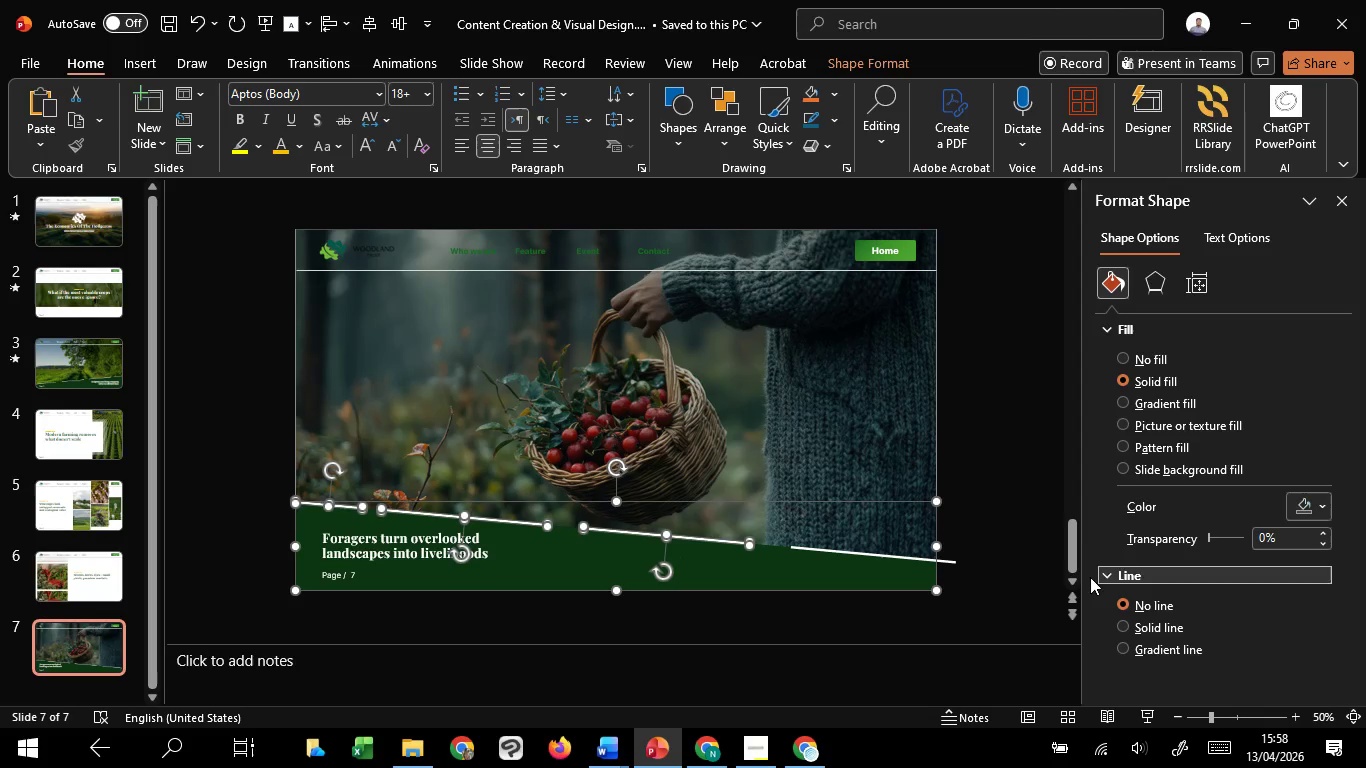 
hold_key(key=ShiftLeft, duration=1.5)
left_click([951, 564])
 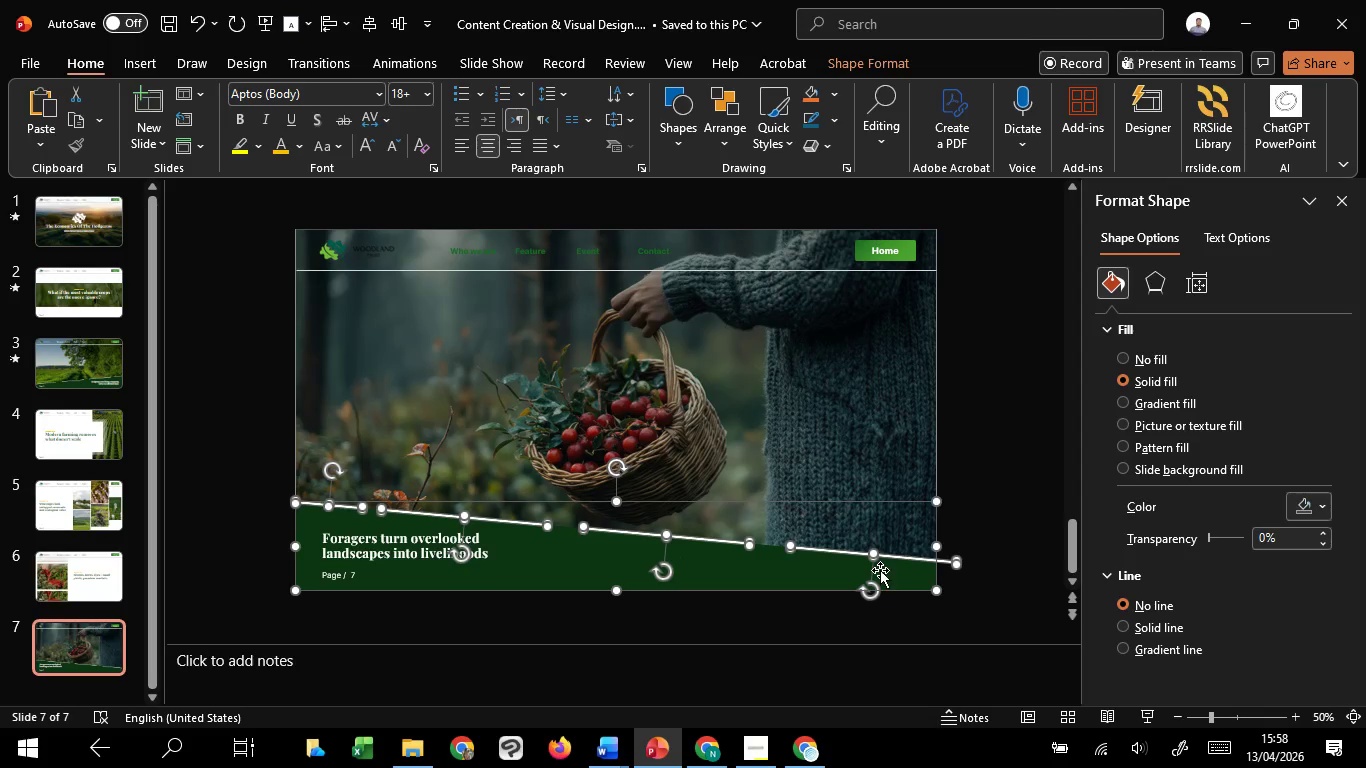 
hold_key(key=ShiftLeft, duration=1.06)
left_click([810, 562])
 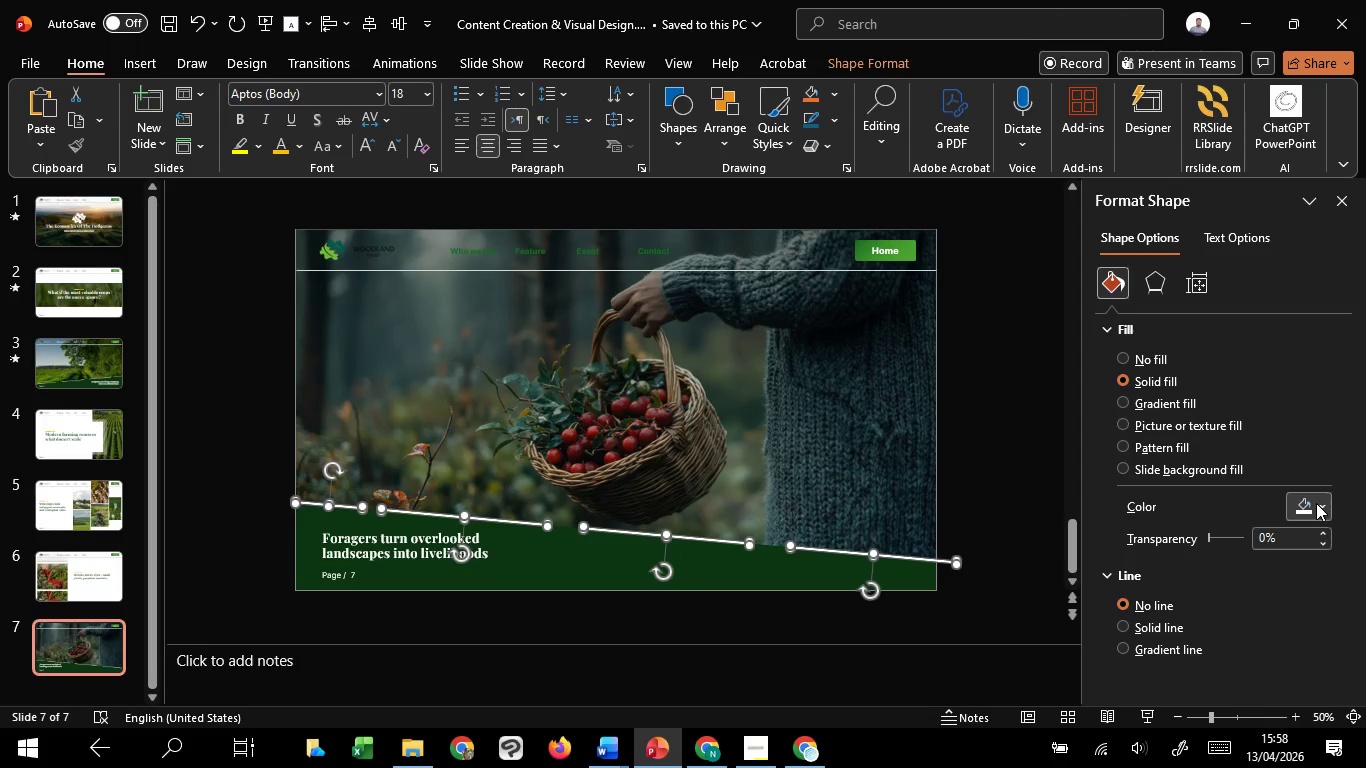 
hold_key(key=ShiftLeft, duration=28.75)
left_click([1313, 501])
 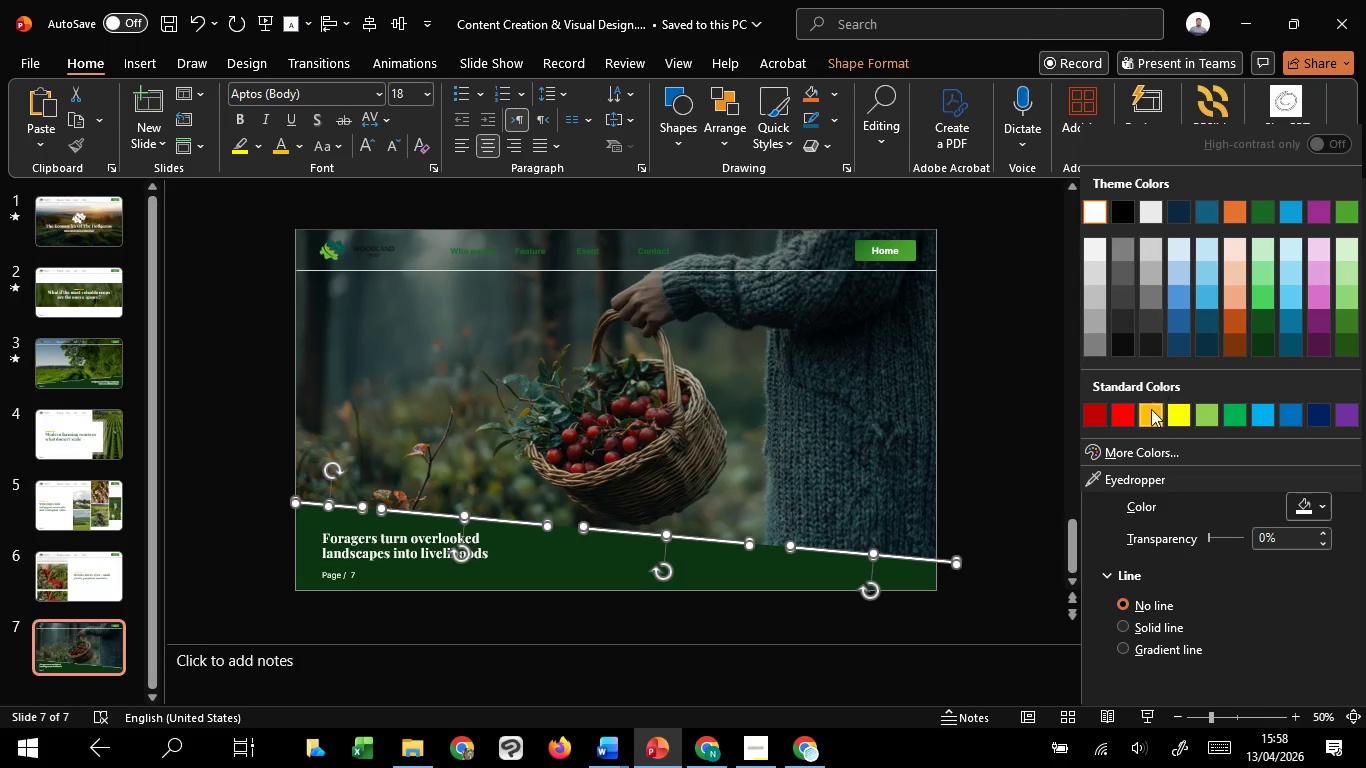 
left_click([1151, 409])
 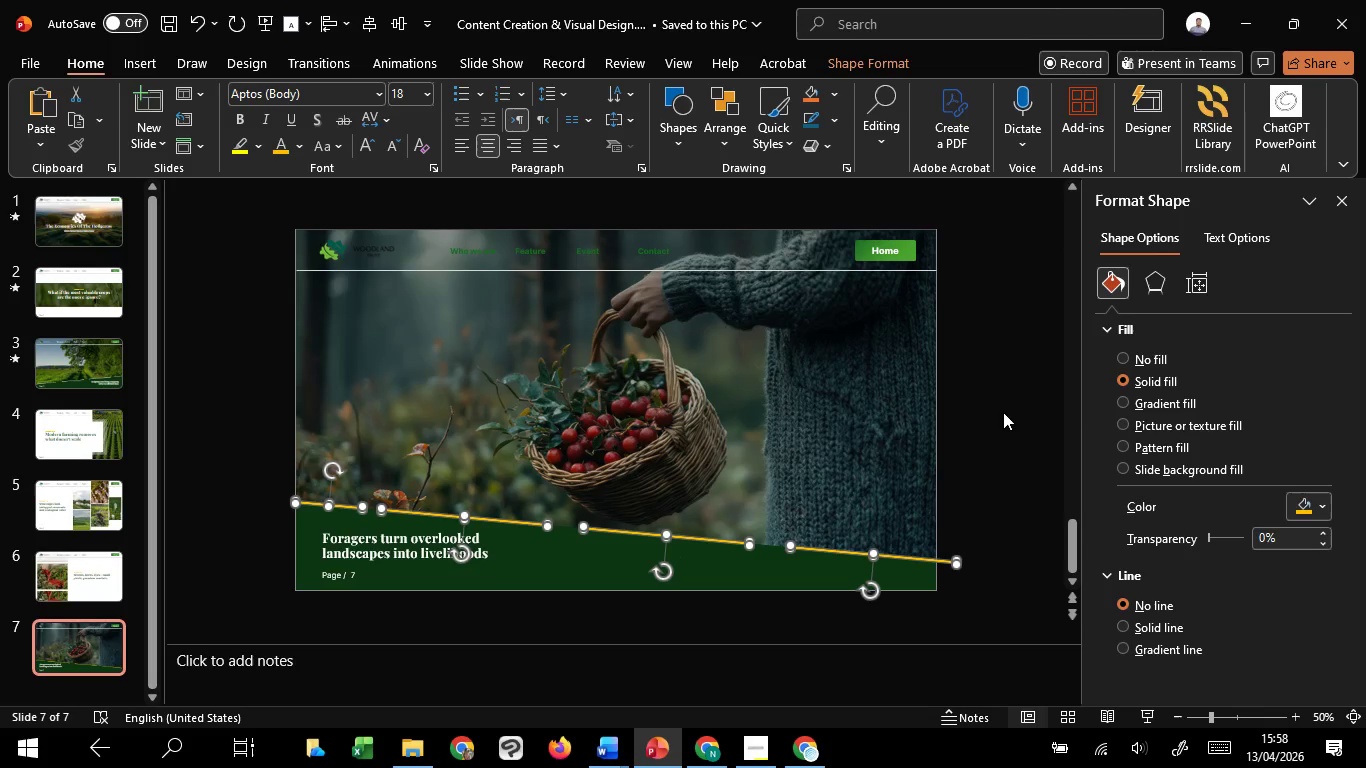 
left_click([1003, 412])
 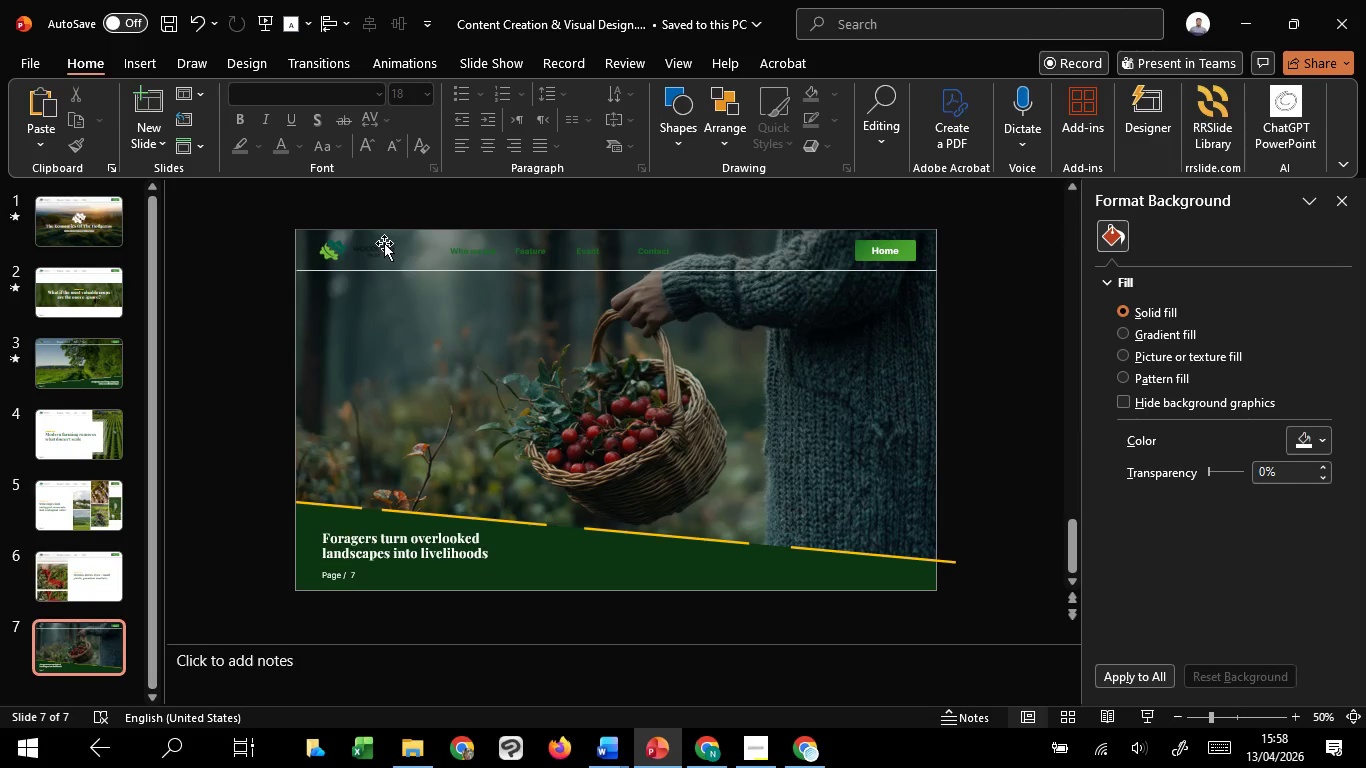 
left_click([384, 243])
 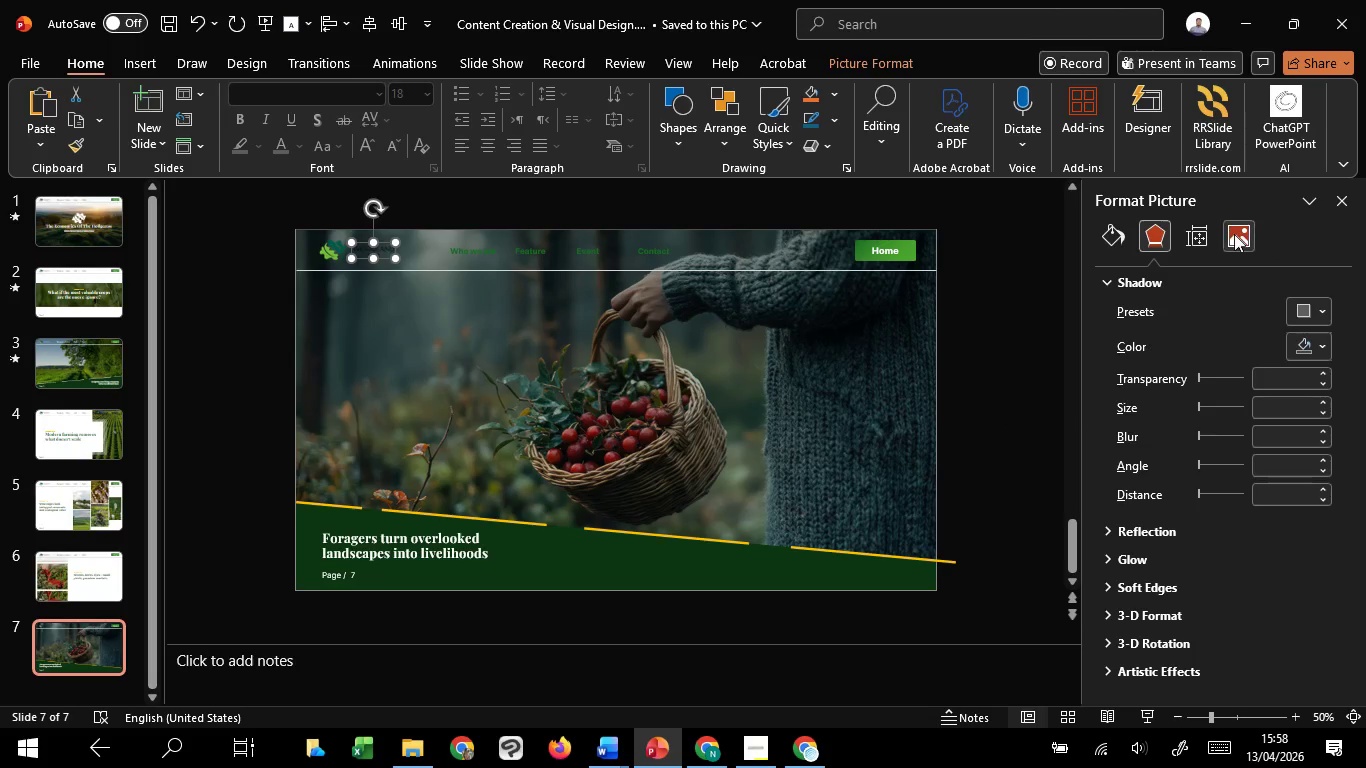 
left_click([1234, 234])
 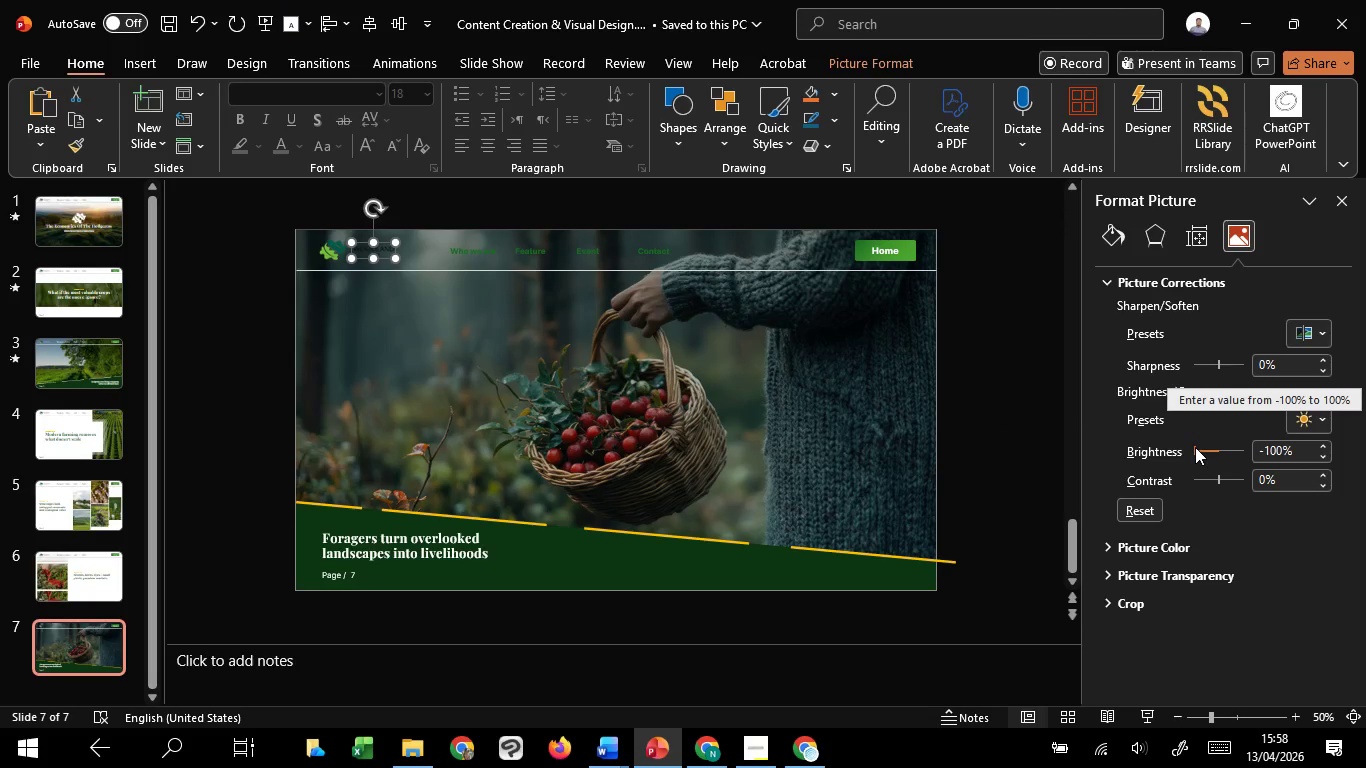 
left_click([994, 308])
 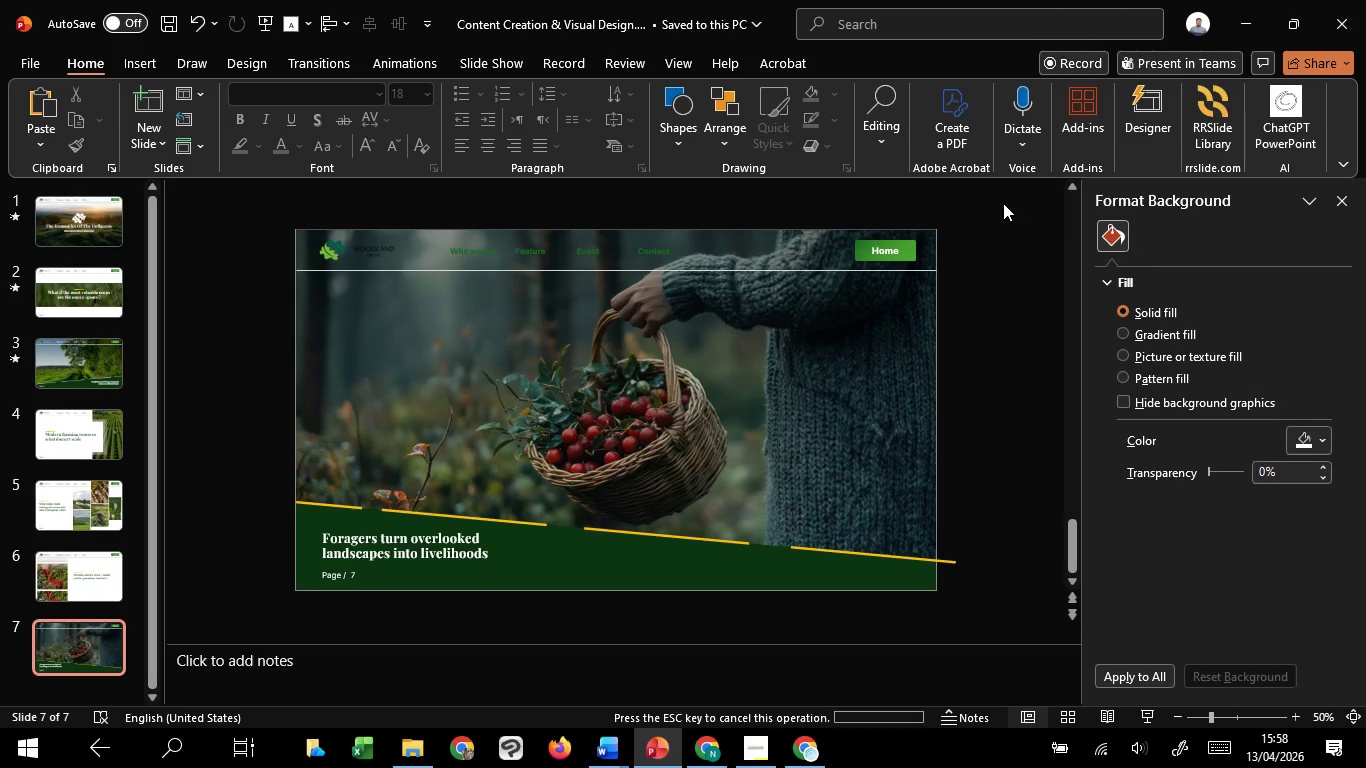 
left_click_drag(start_coordinate=[1003, 203], to_coordinate=[247, 346])
 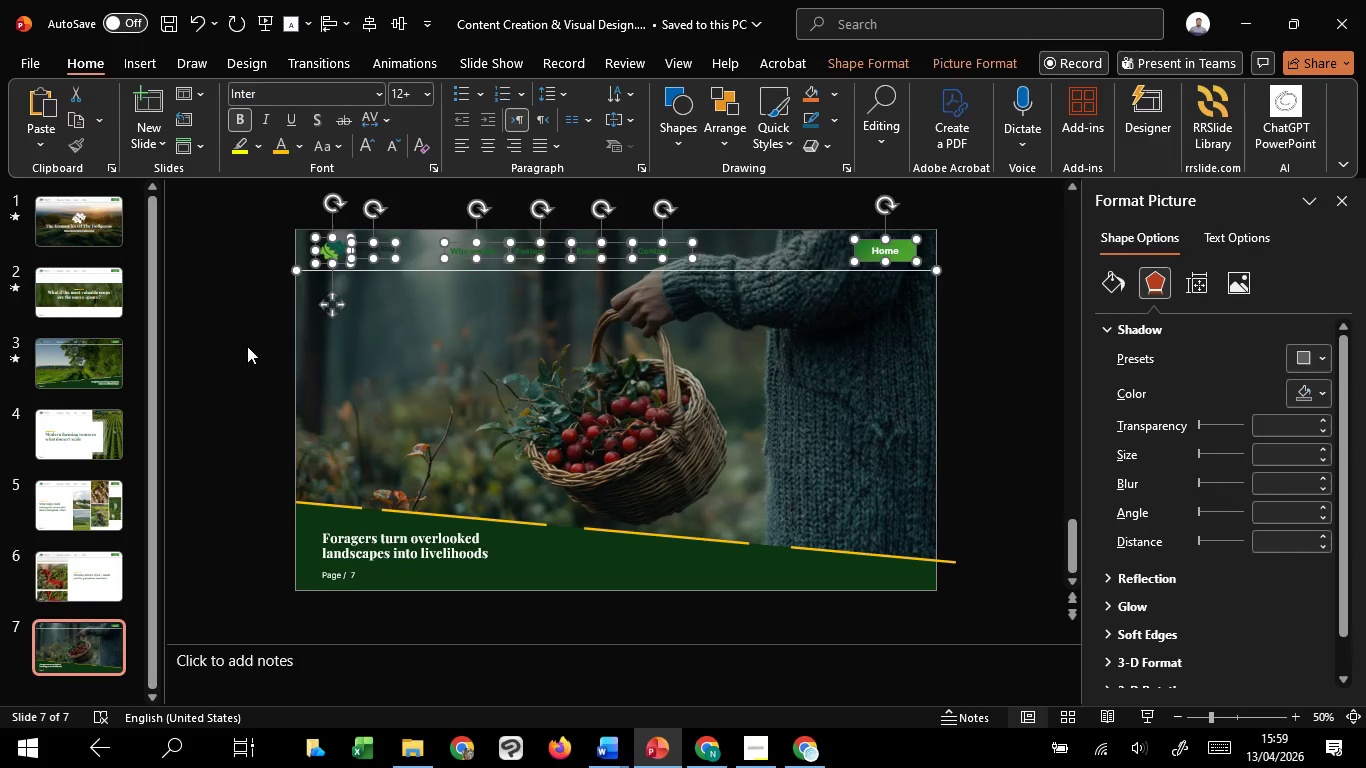 
key(Delete)
 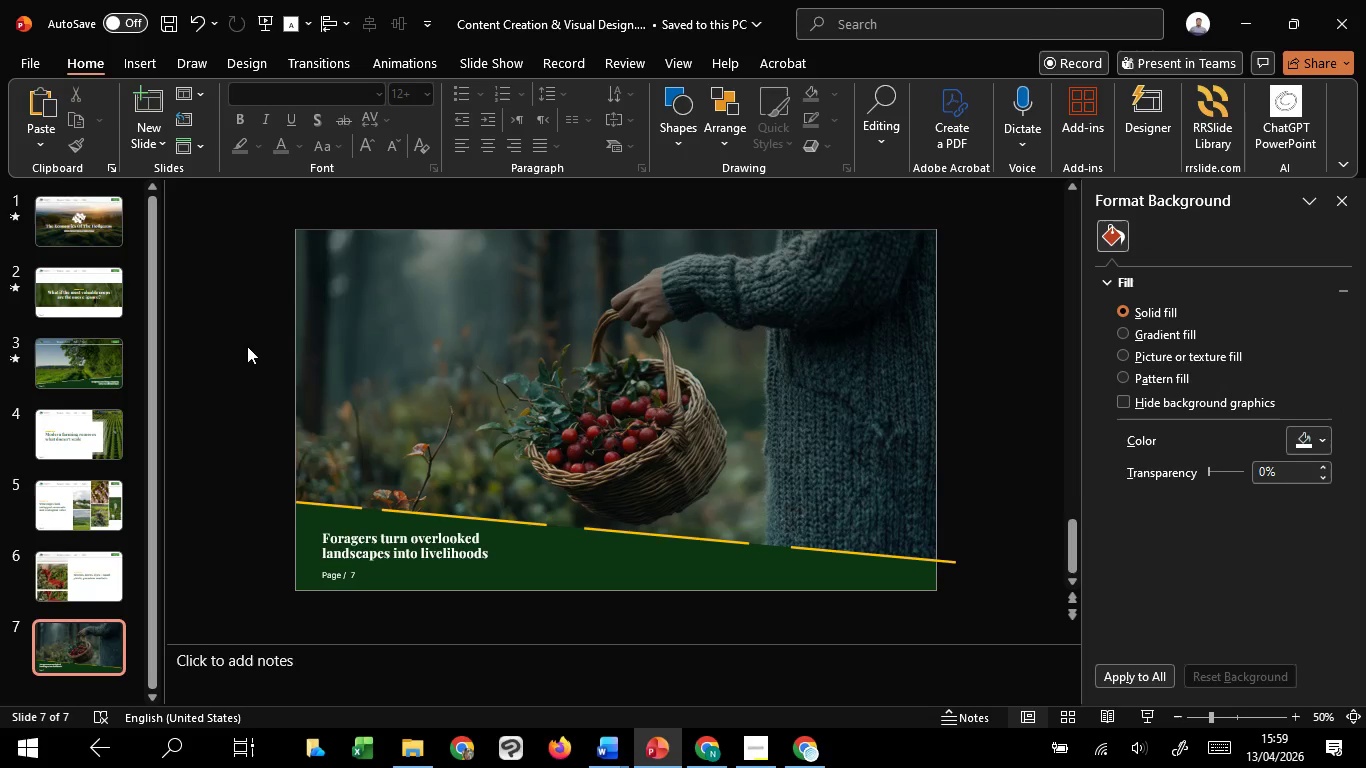 
scroll: coordinate [247, 346], scroll_direction: up, amount: 4.0
 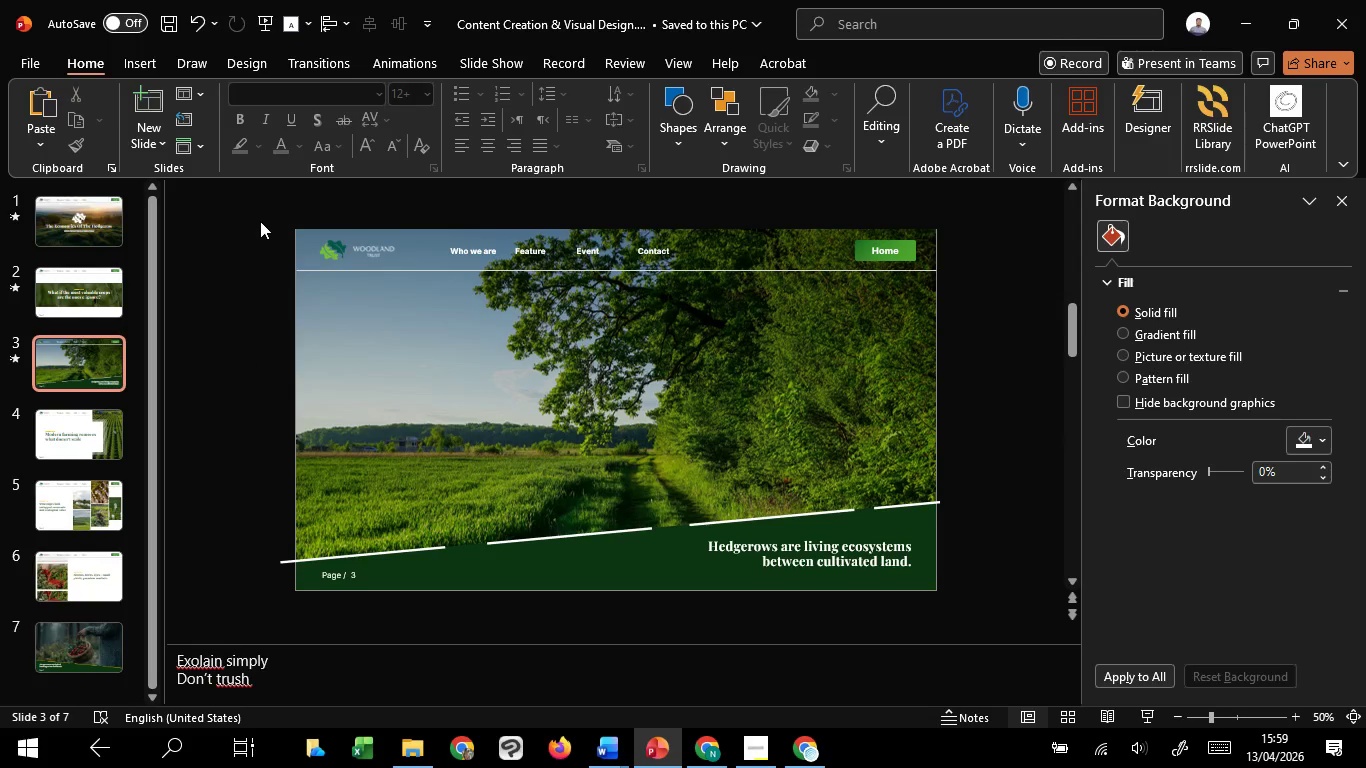 
left_click_drag(start_coordinate=[260, 220], to_coordinate=[975, 317])
 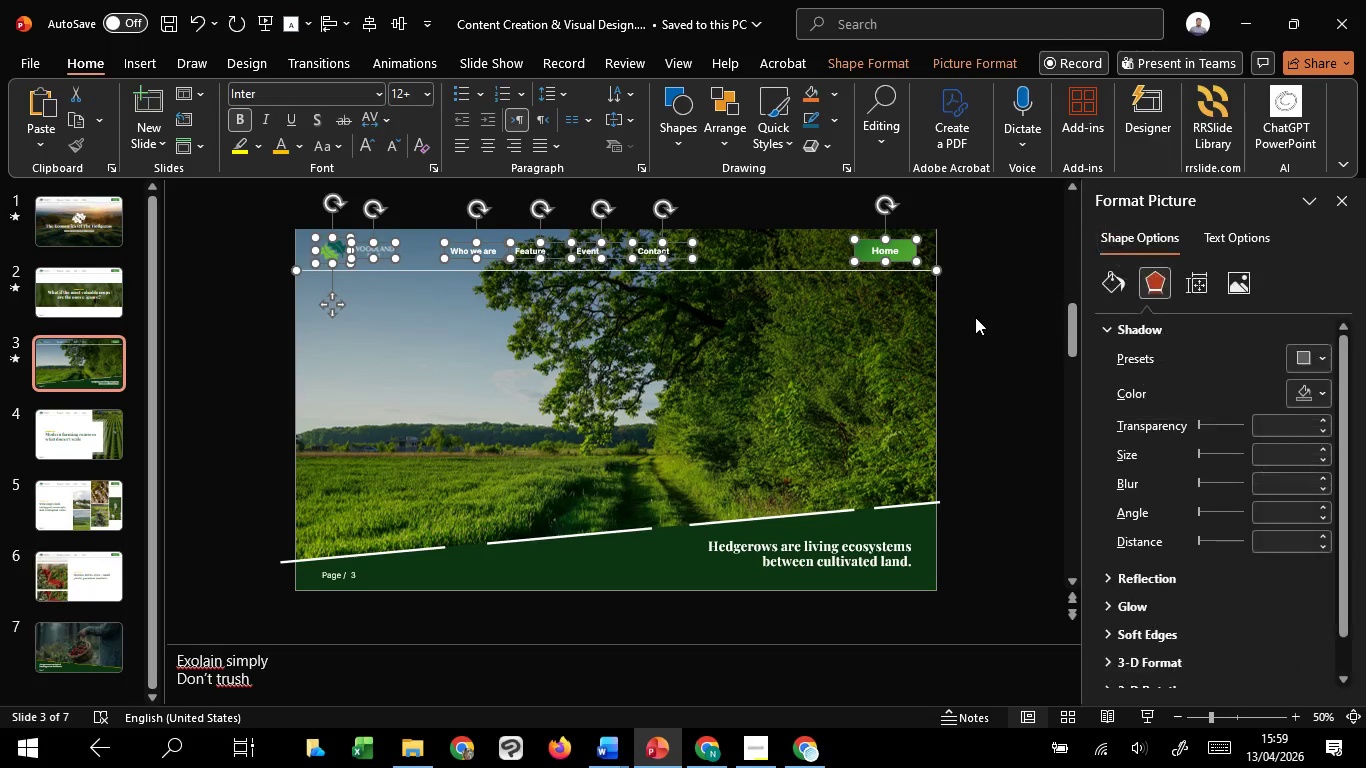 
key(Control+C)
 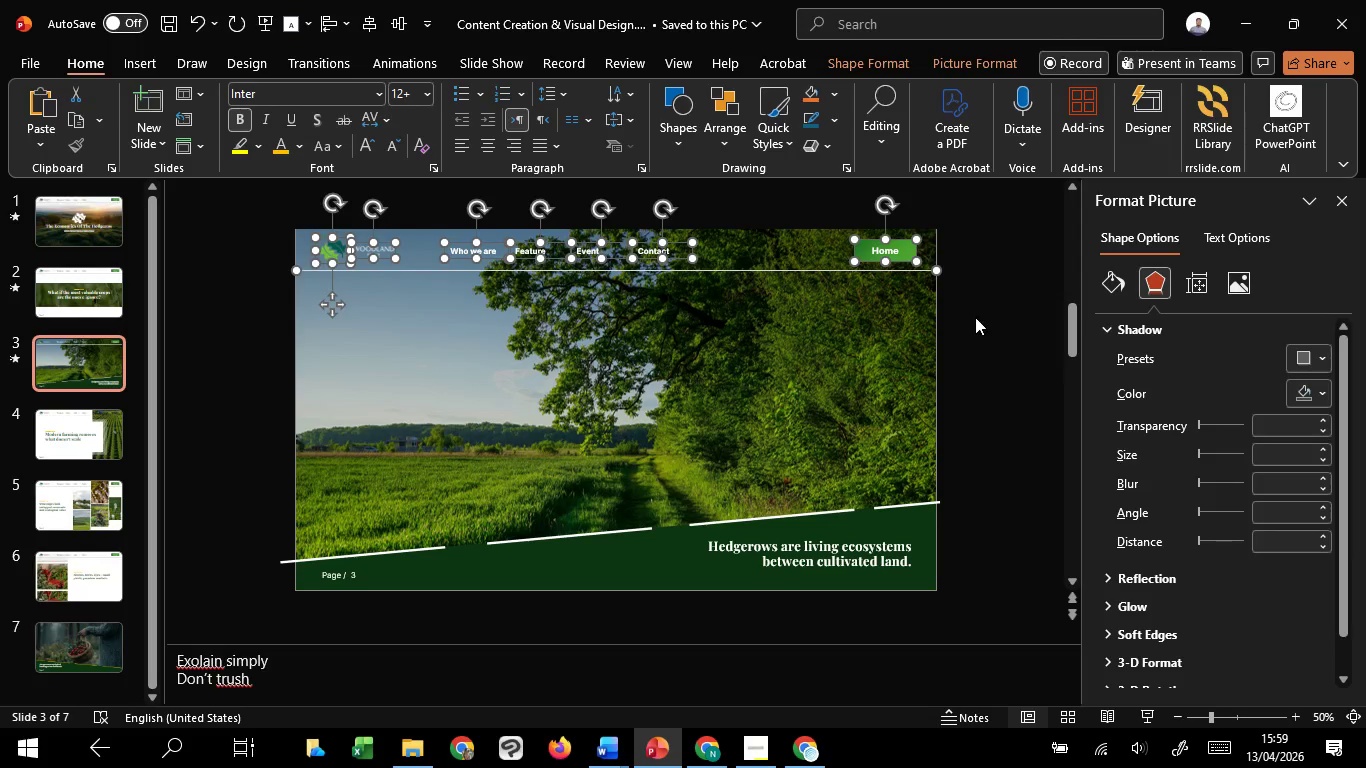 
key(Control+C)
 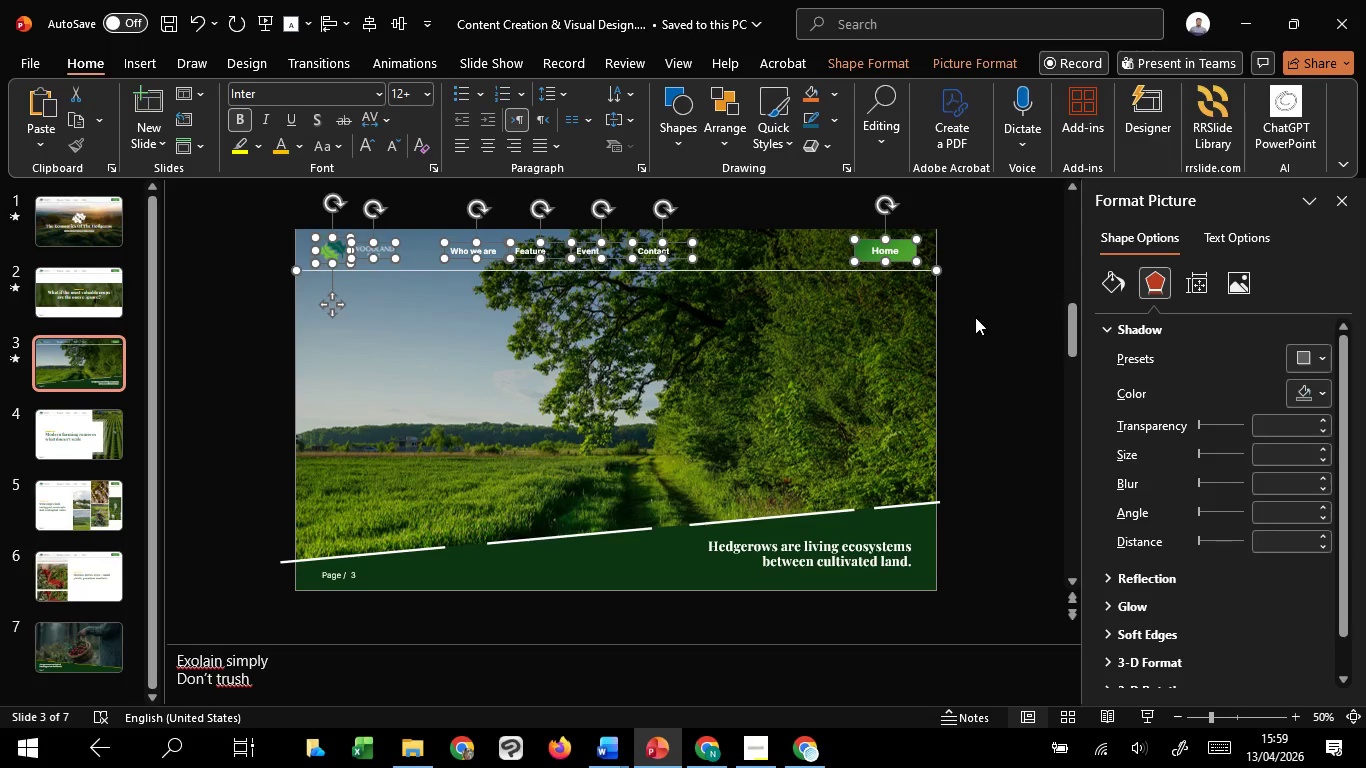 
key(Control+C)
 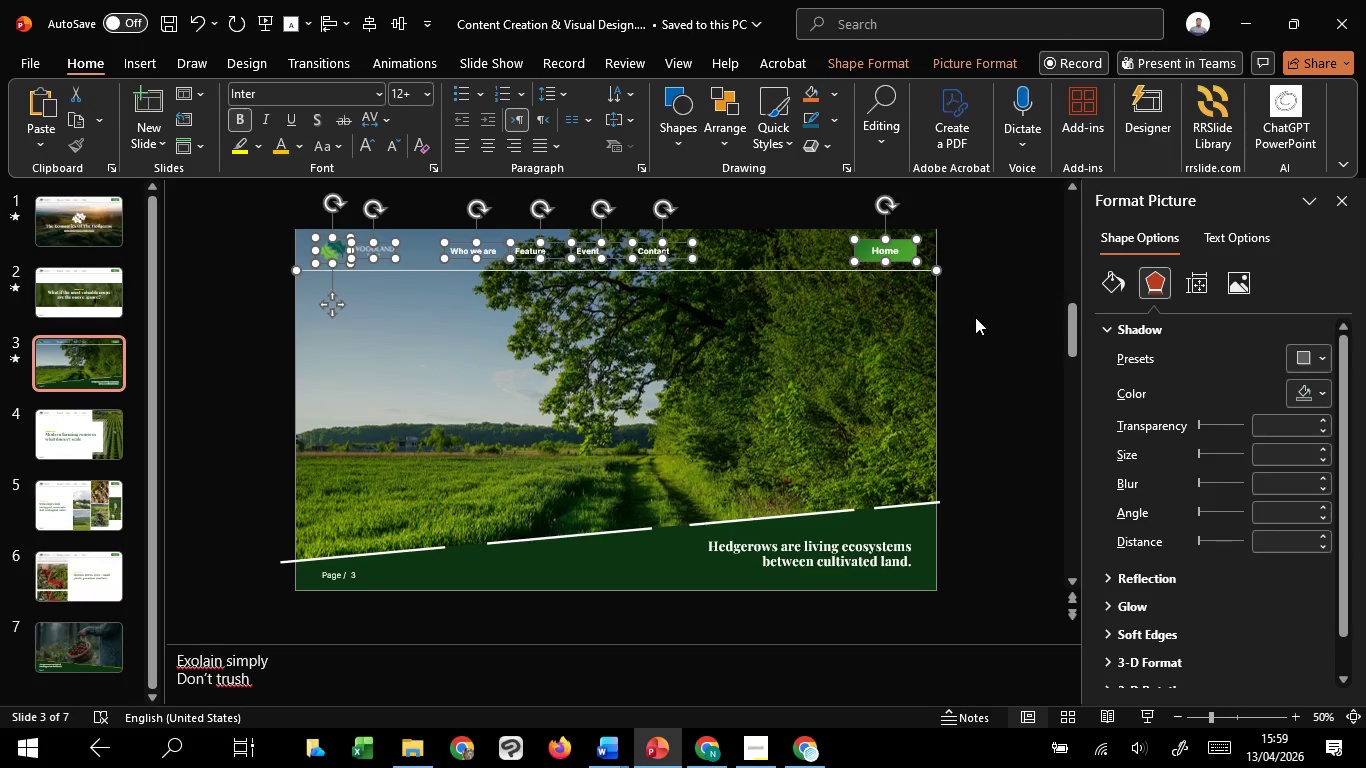 
key(Control+C)
 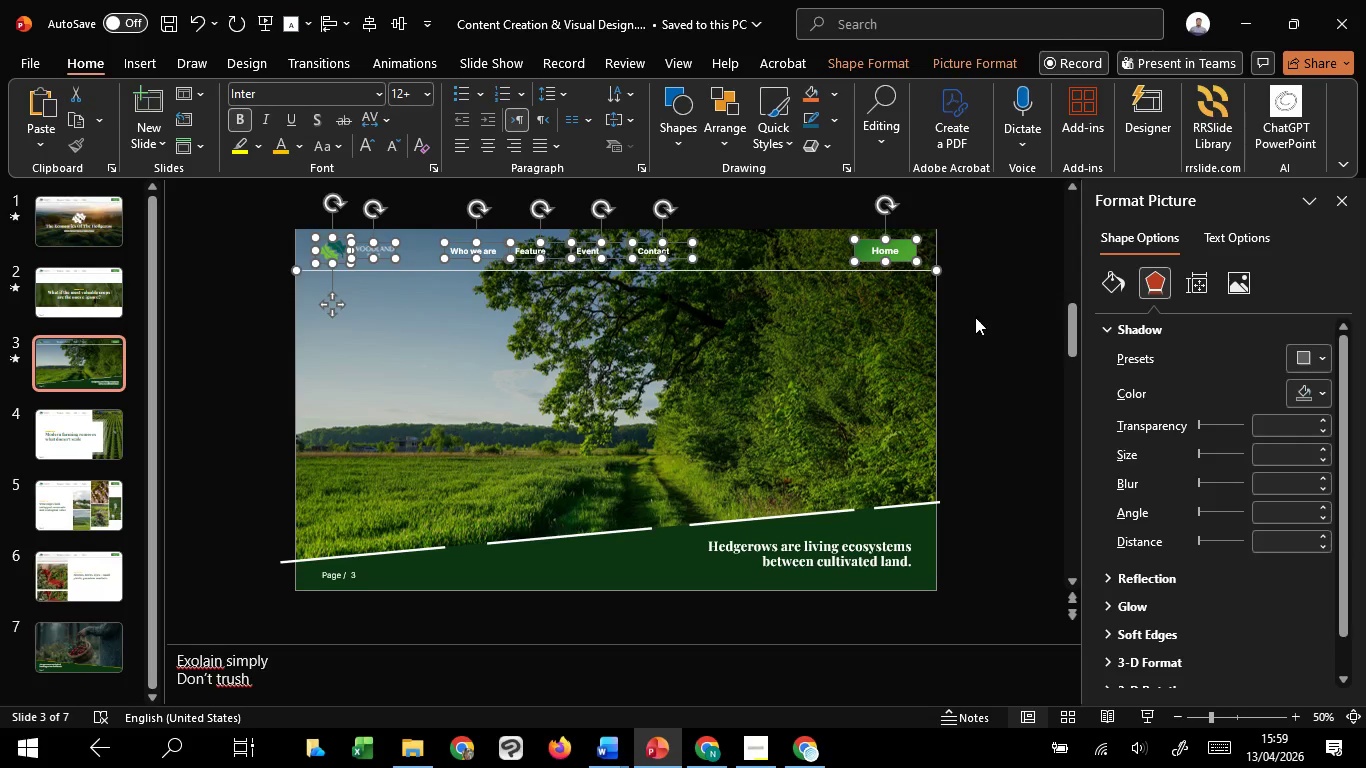 
scroll: coordinate [985, 328], scroll_direction: down, amount: 19.0
 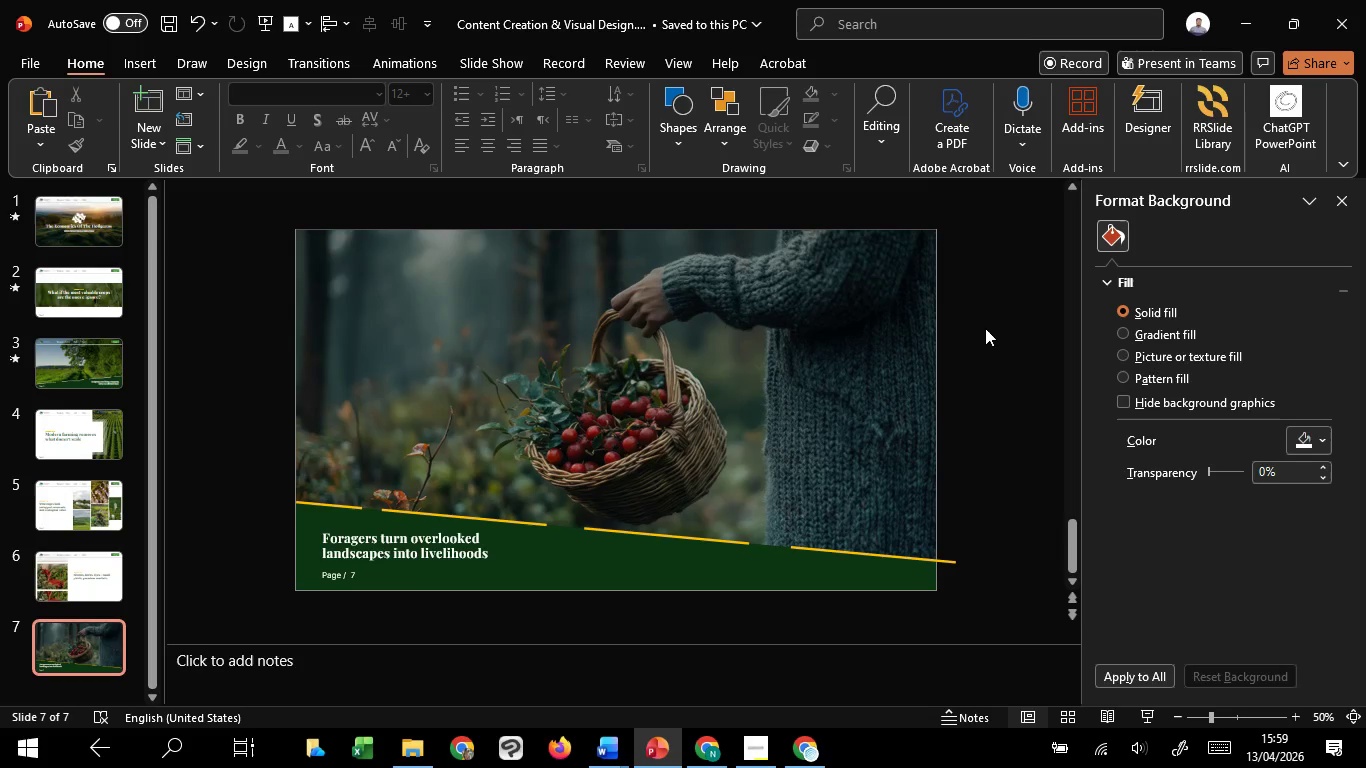 
key(Control+V)
 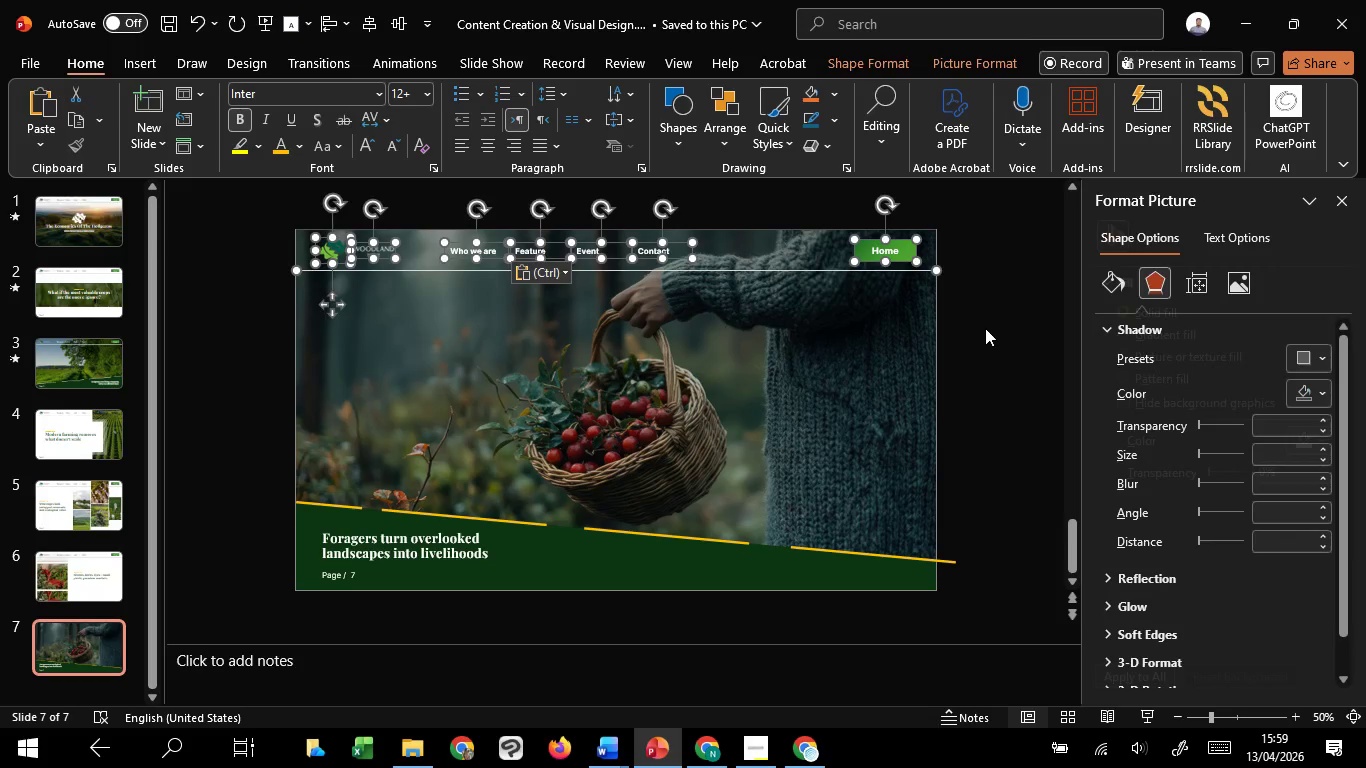 
left_click([985, 328])
 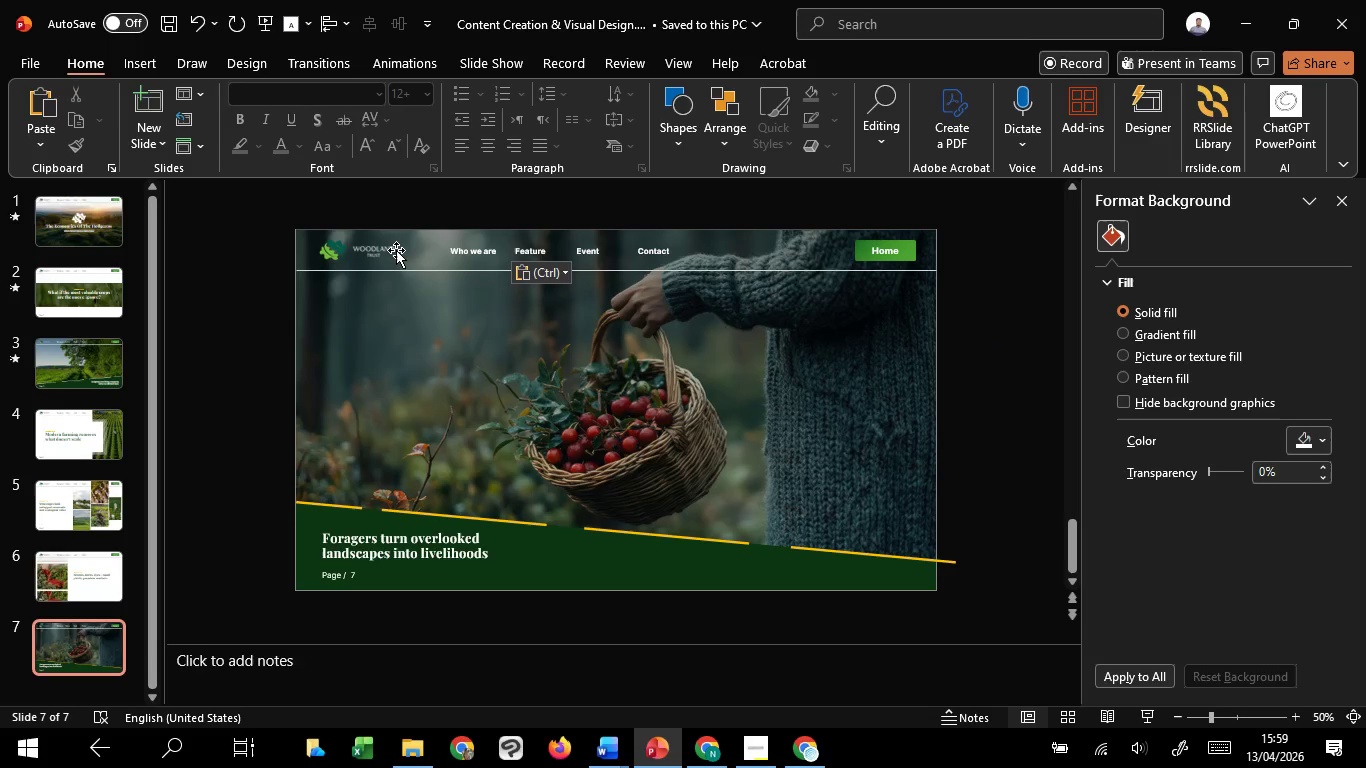 
left_click([393, 250])
 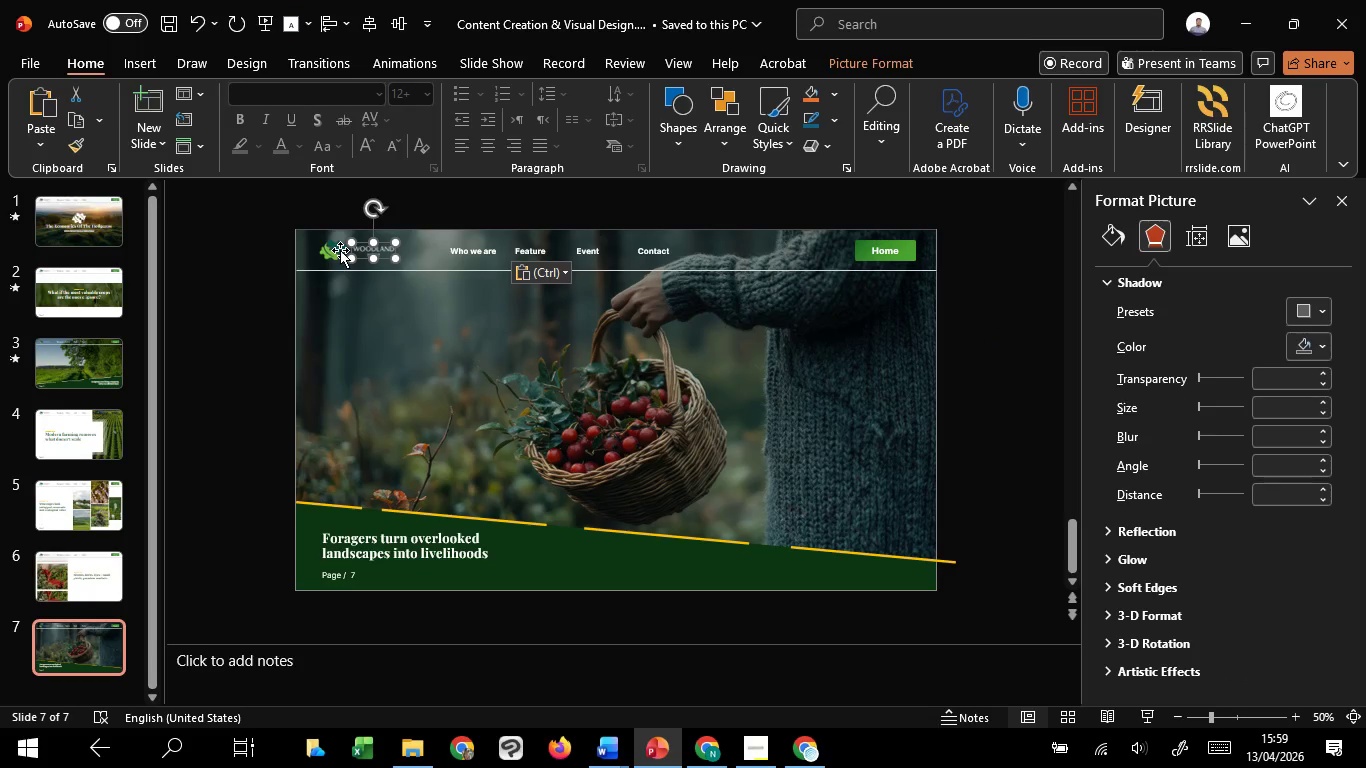 
hold_key(key=ShiftLeft, duration=0.81)
left_click([325, 247])
 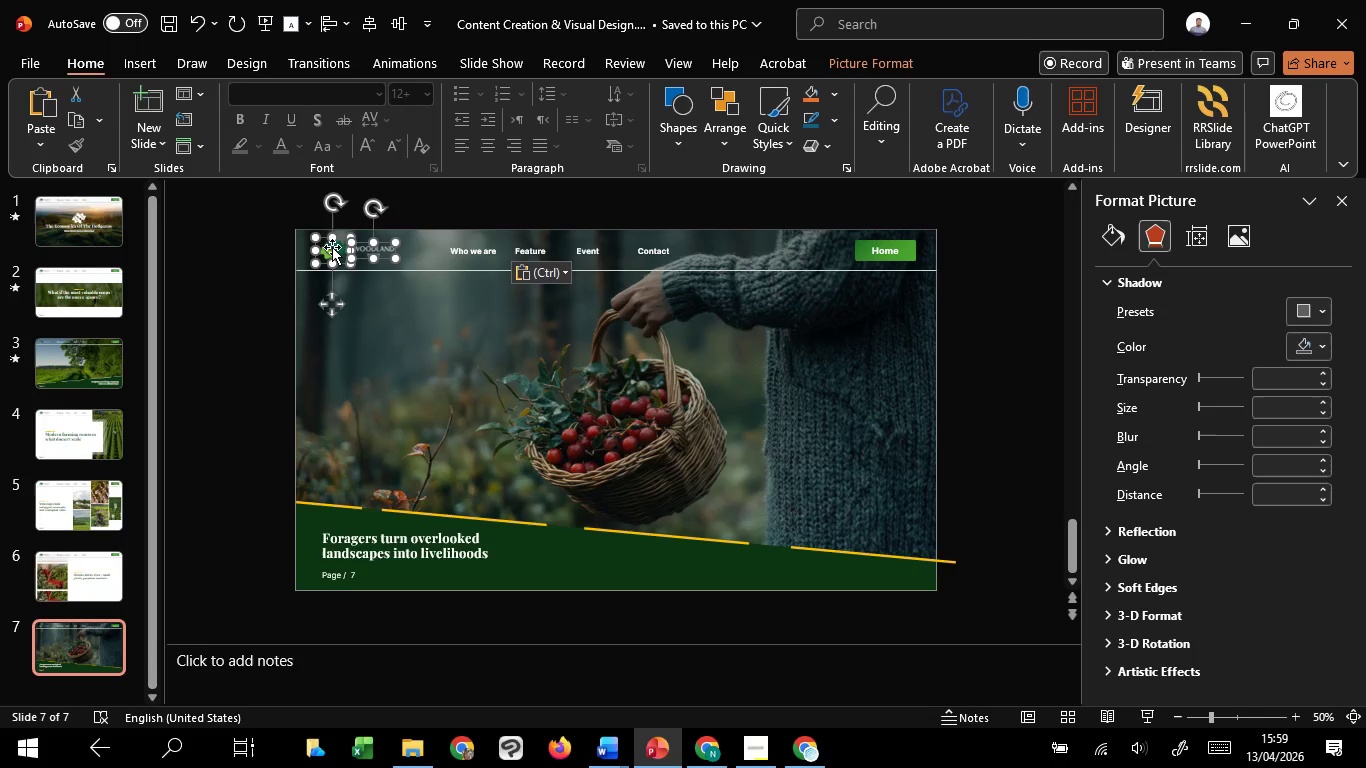 
right_click([335, 247])
 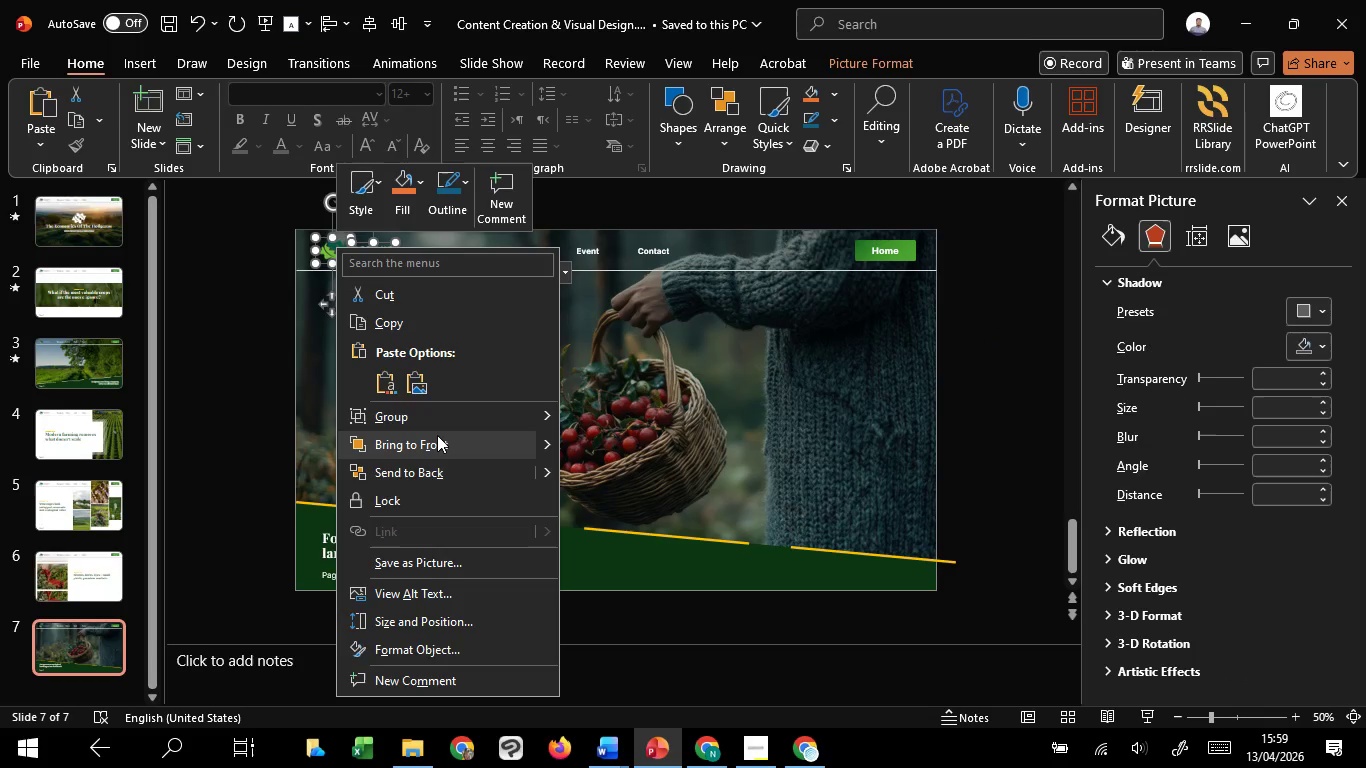 
left_click([437, 435])
 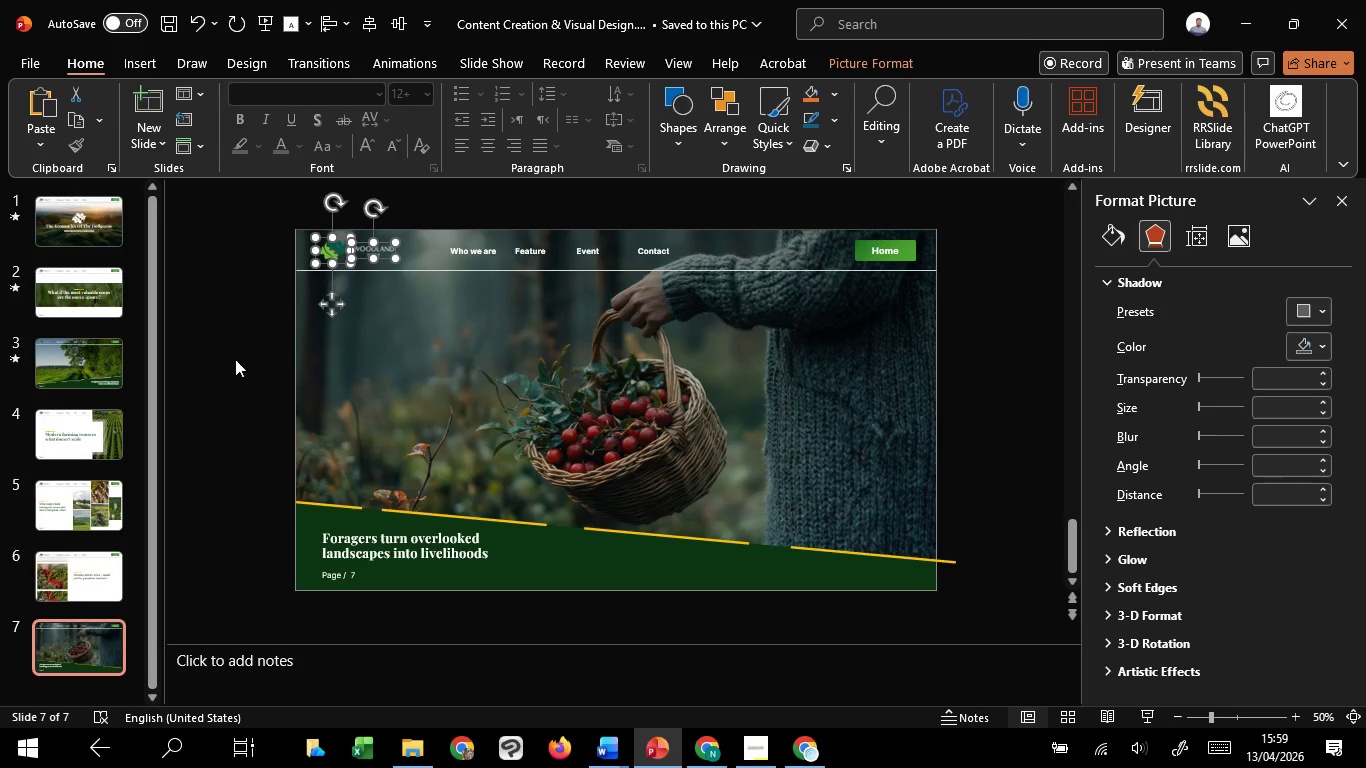 
left_click([235, 359])
 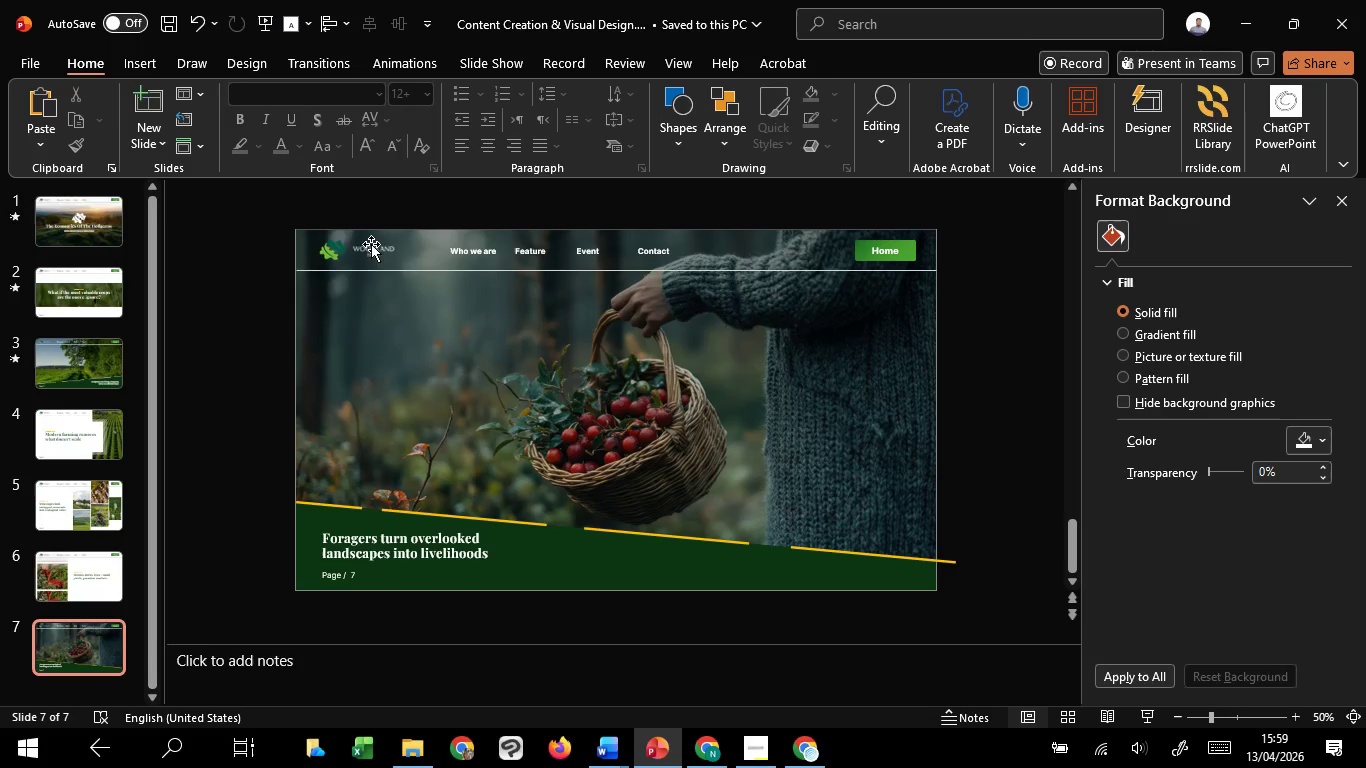 
left_click([371, 244])
 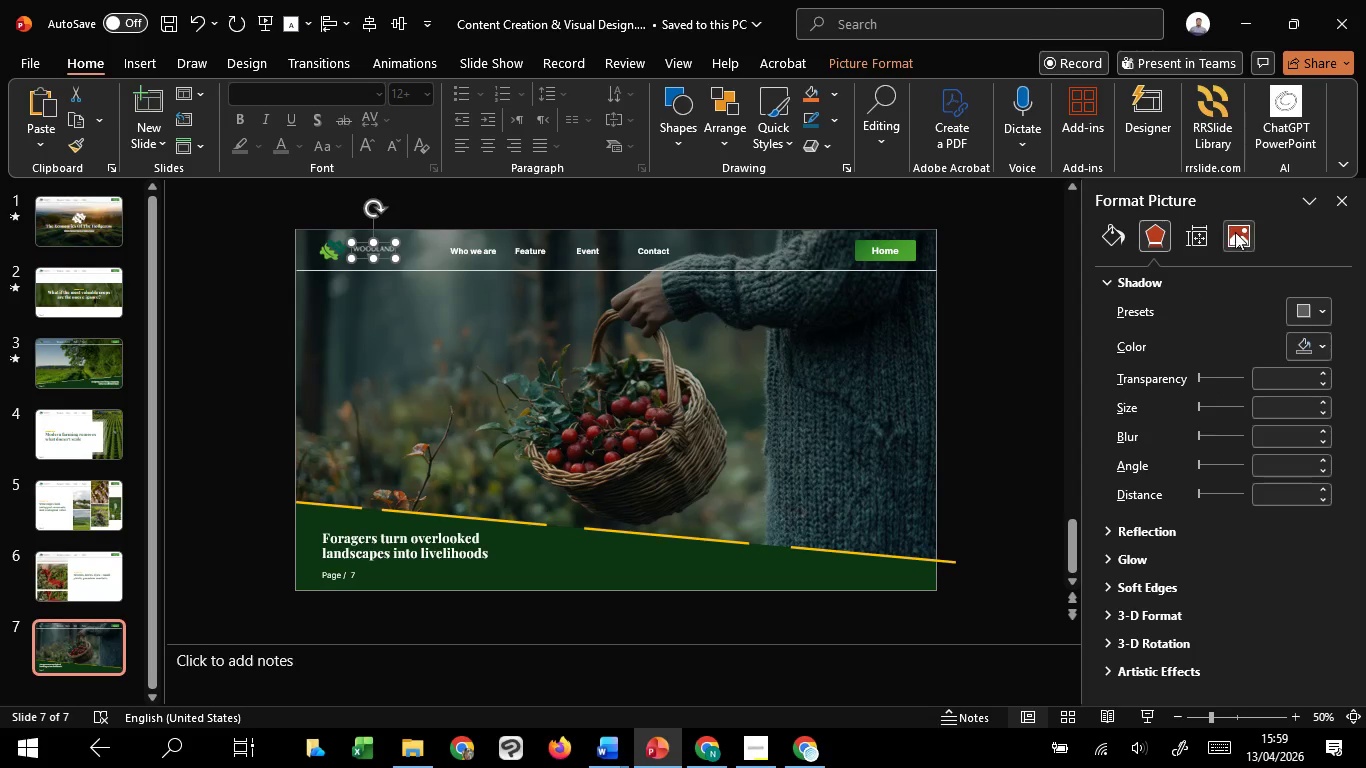 
left_click([1235, 231])
 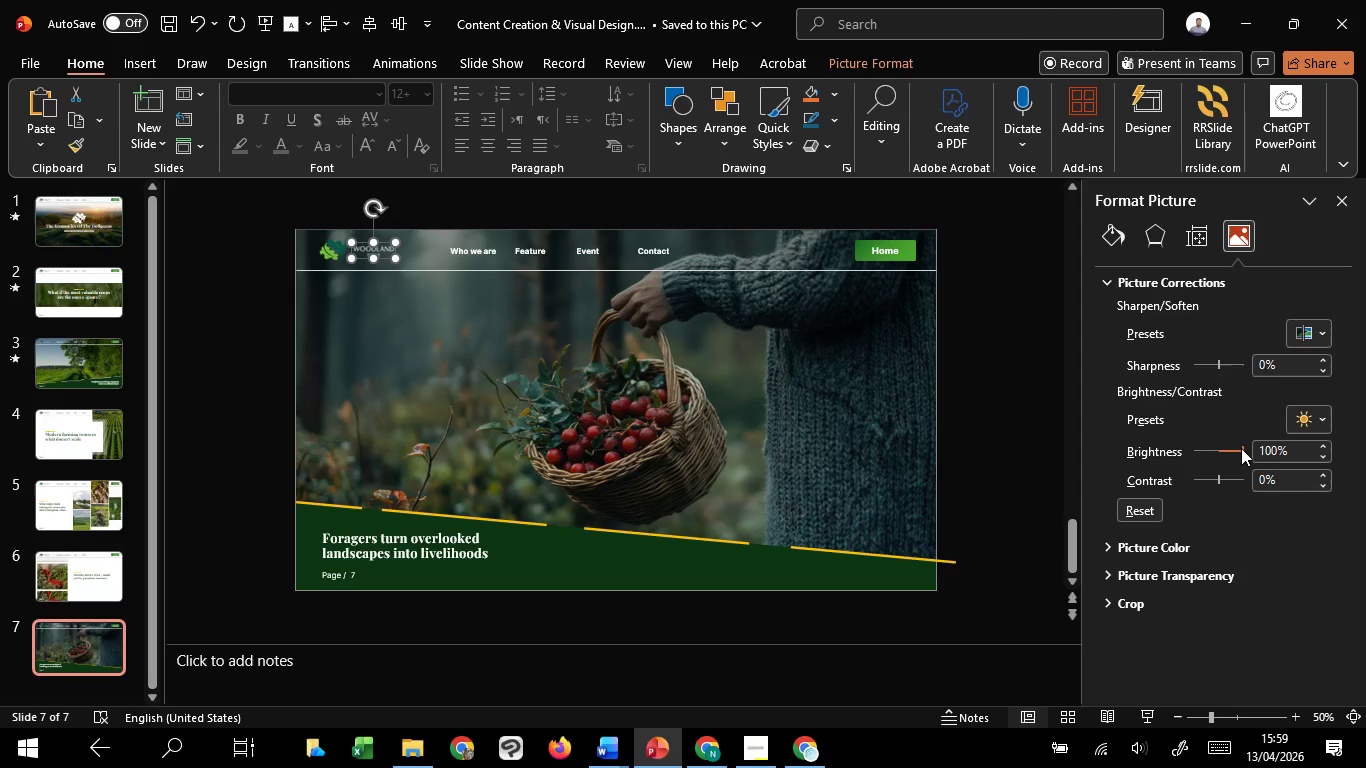 
left_click_drag(start_coordinate=[1241, 448], to_coordinate=[1267, 451])
 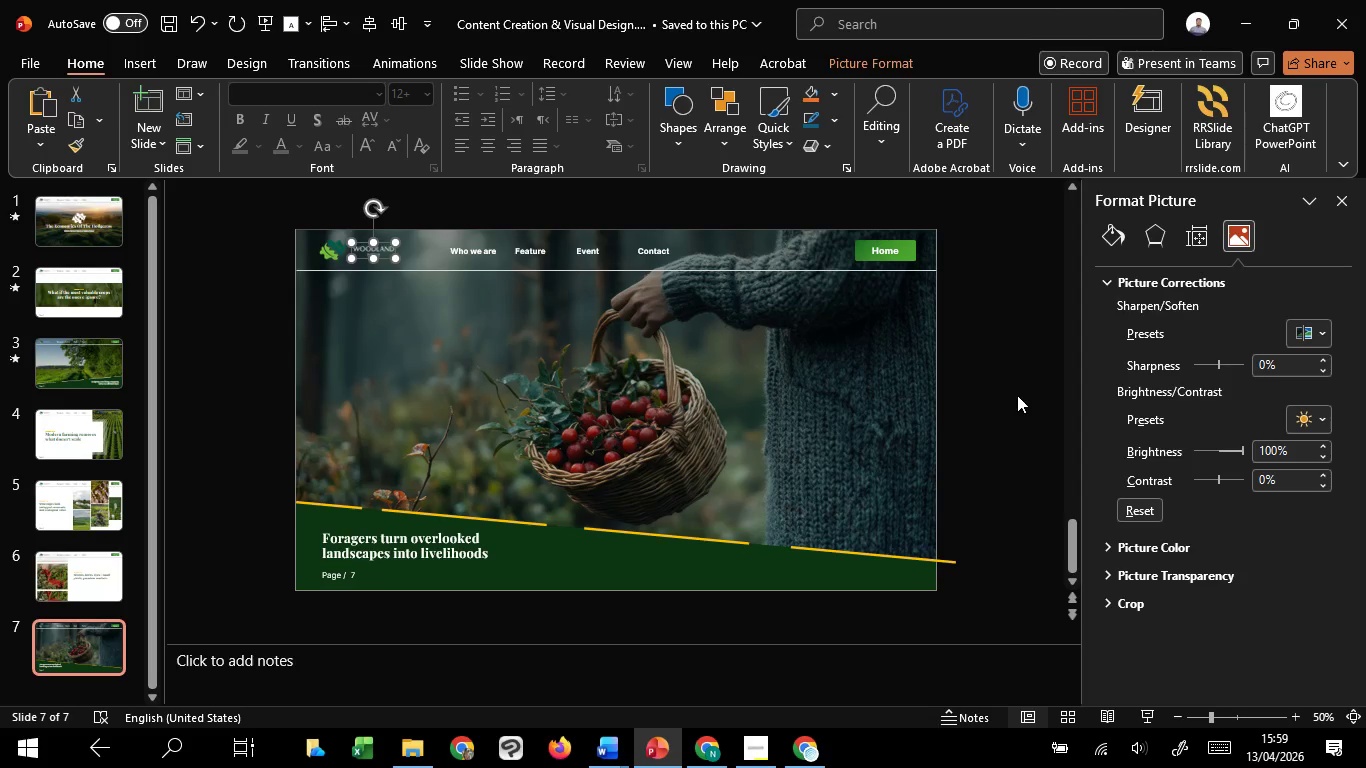 
left_click([1017, 395])
 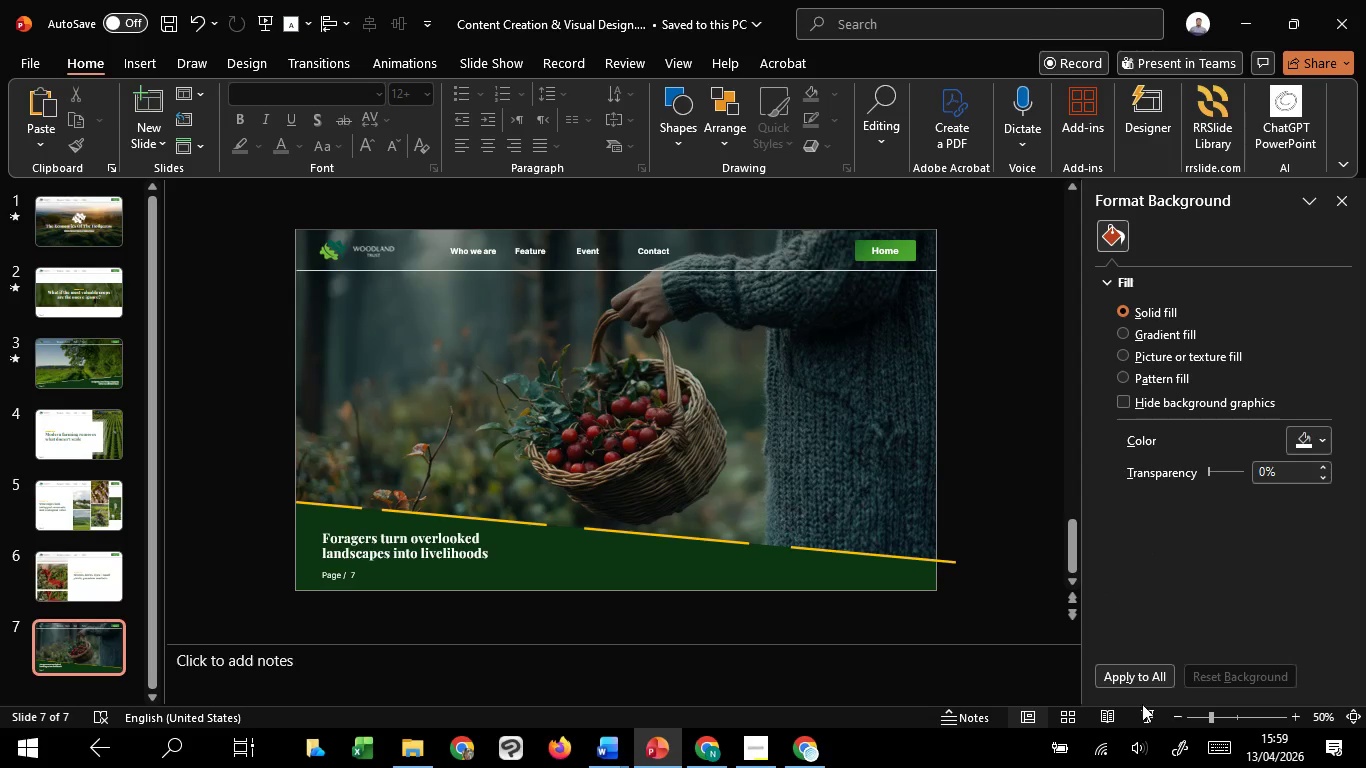 
left_click([1145, 709])
 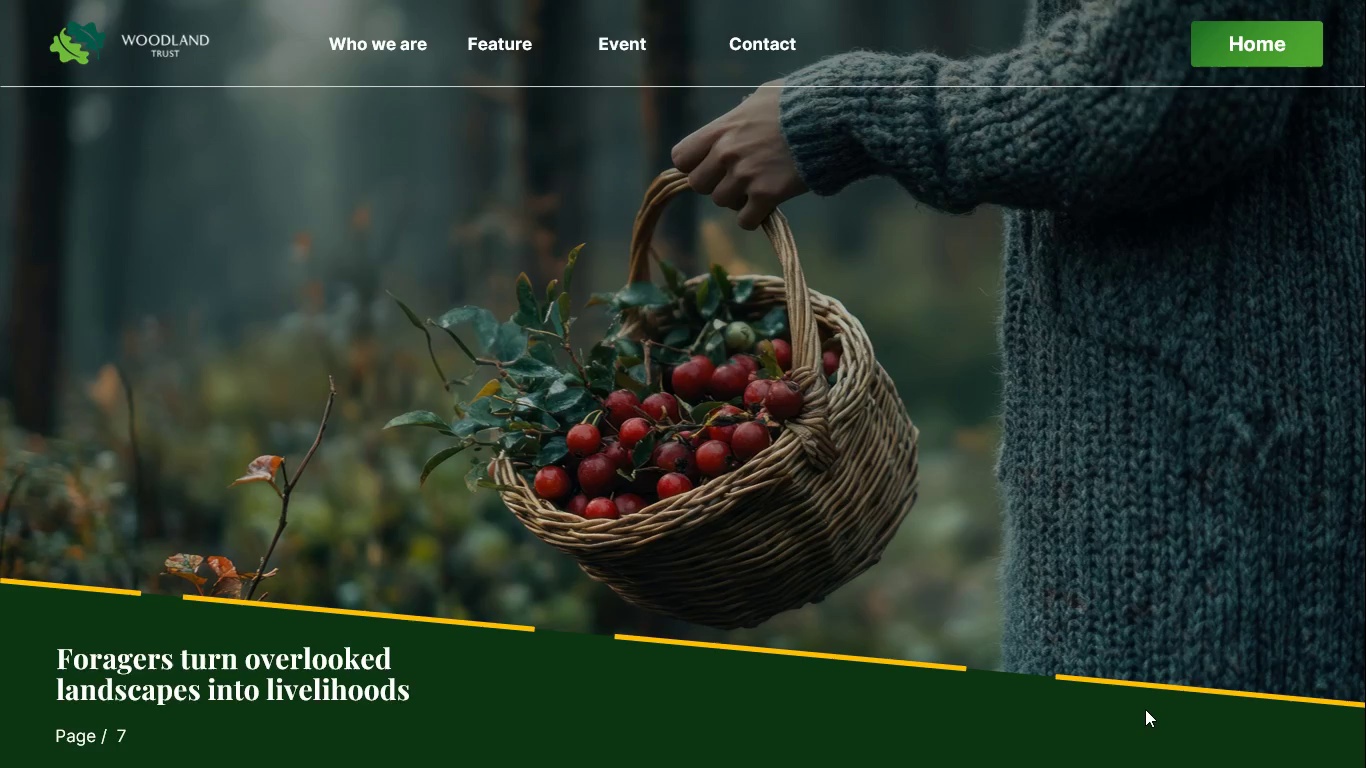 
key(Escape)
 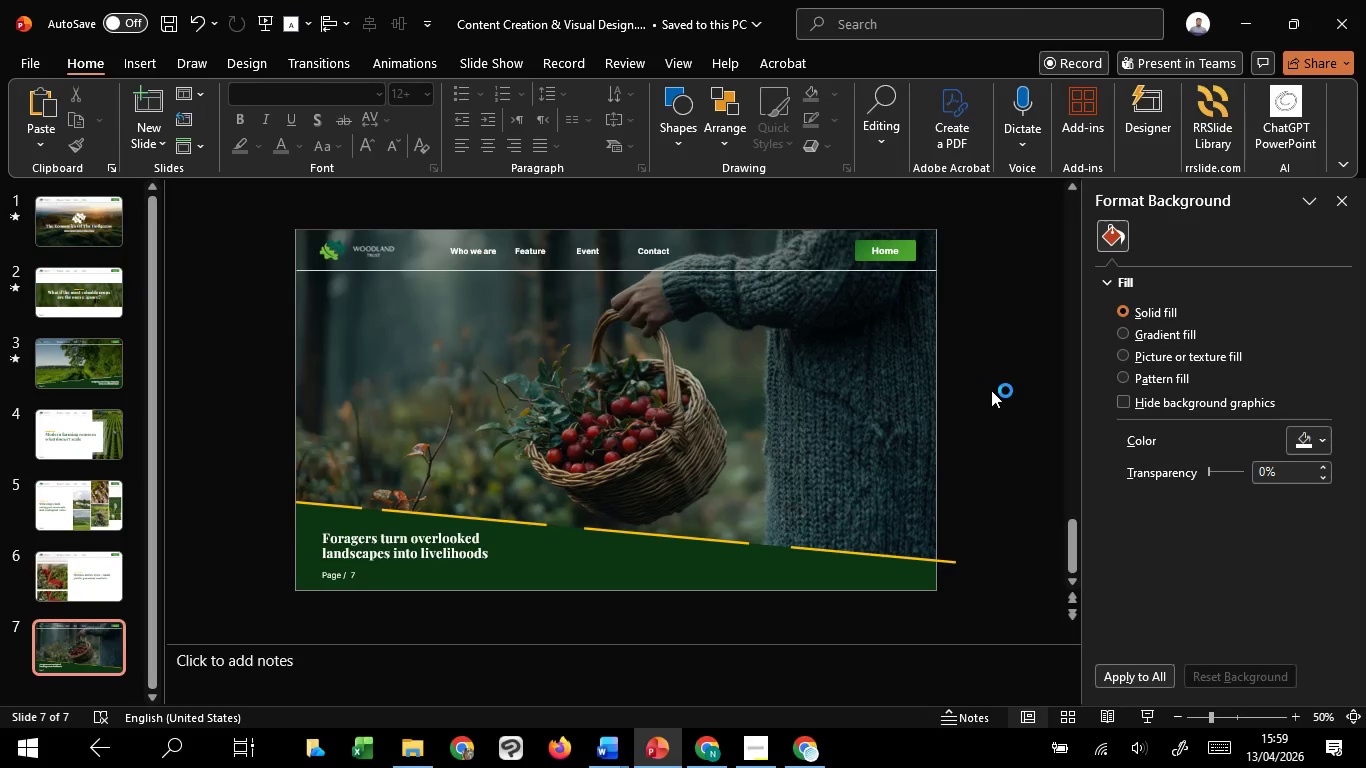 
scroll: coordinate [992, 390], scroll_direction: up, amount: 12.0
 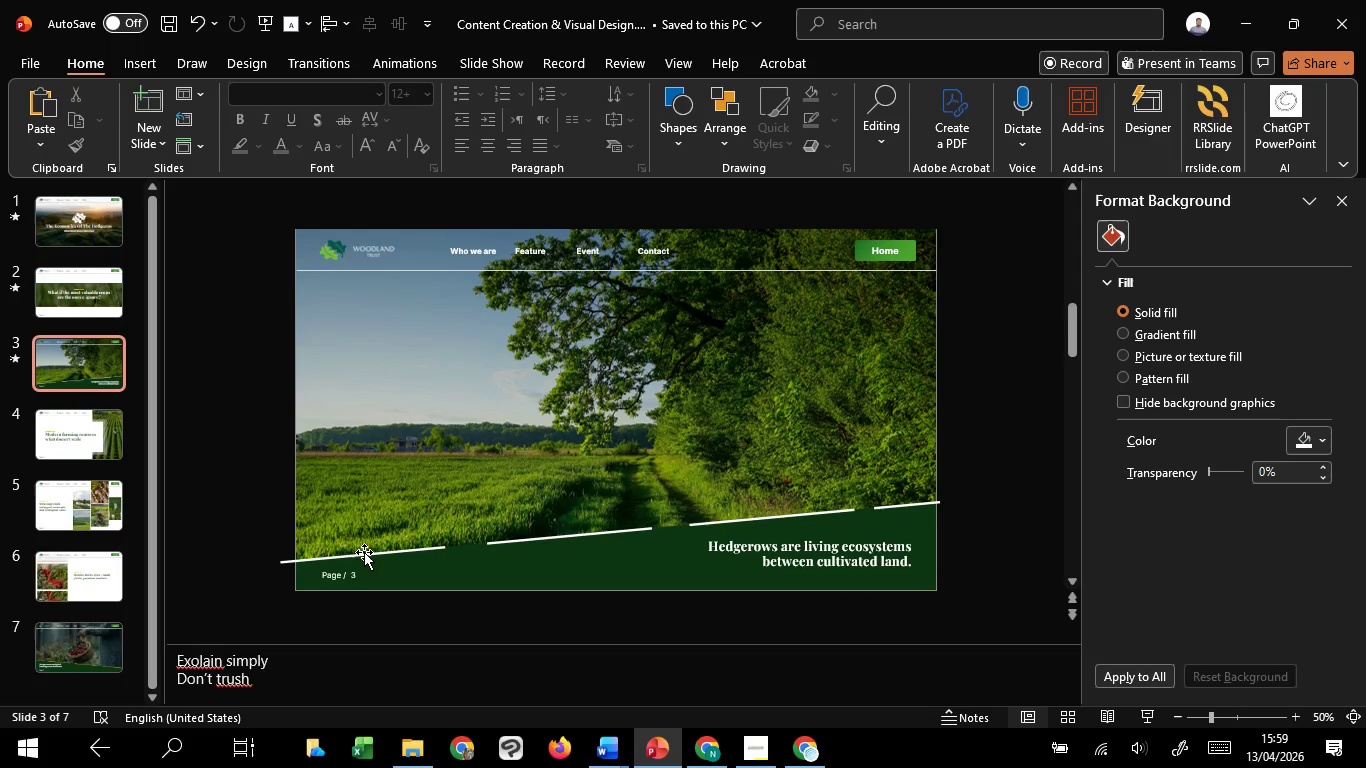 
left_click([369, 554])
 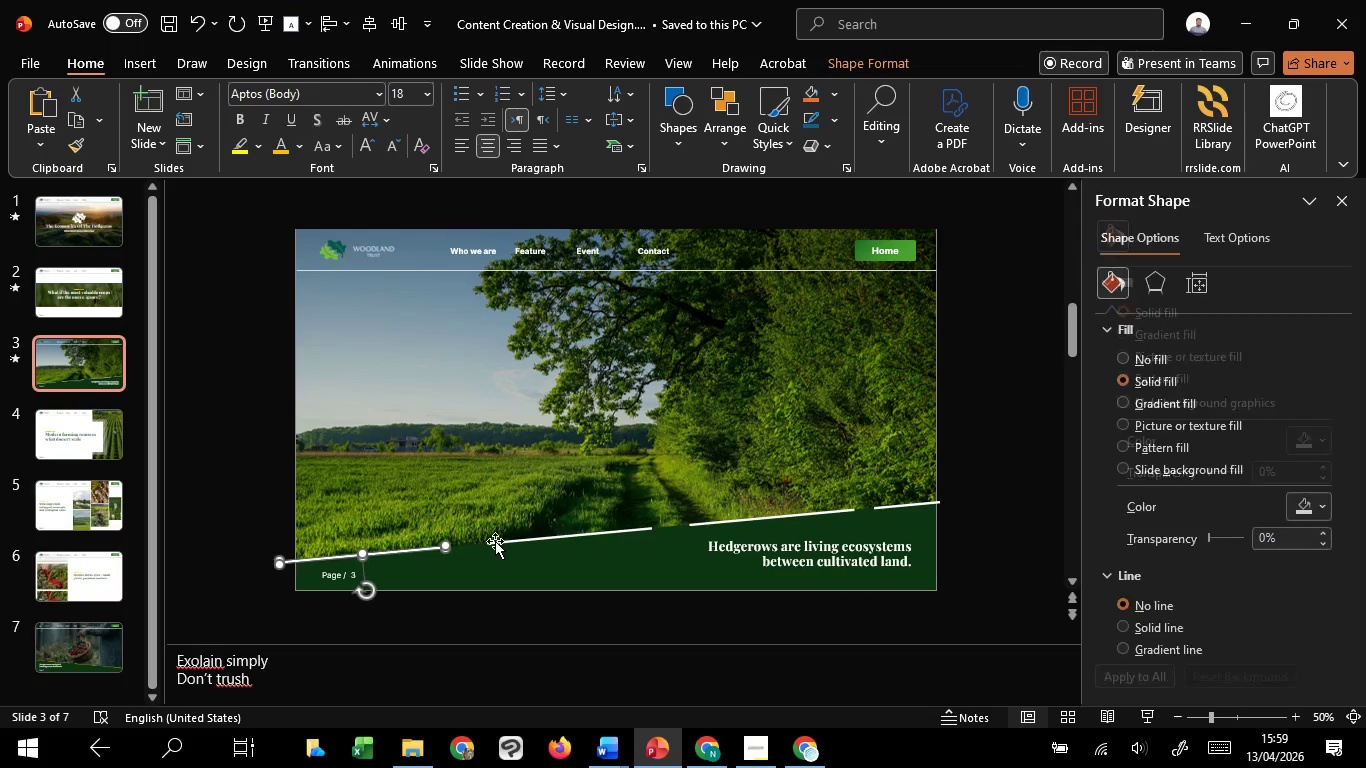 
hold_key(key=ShiftLeft, duration=0.98)
left_click([497, 539])
 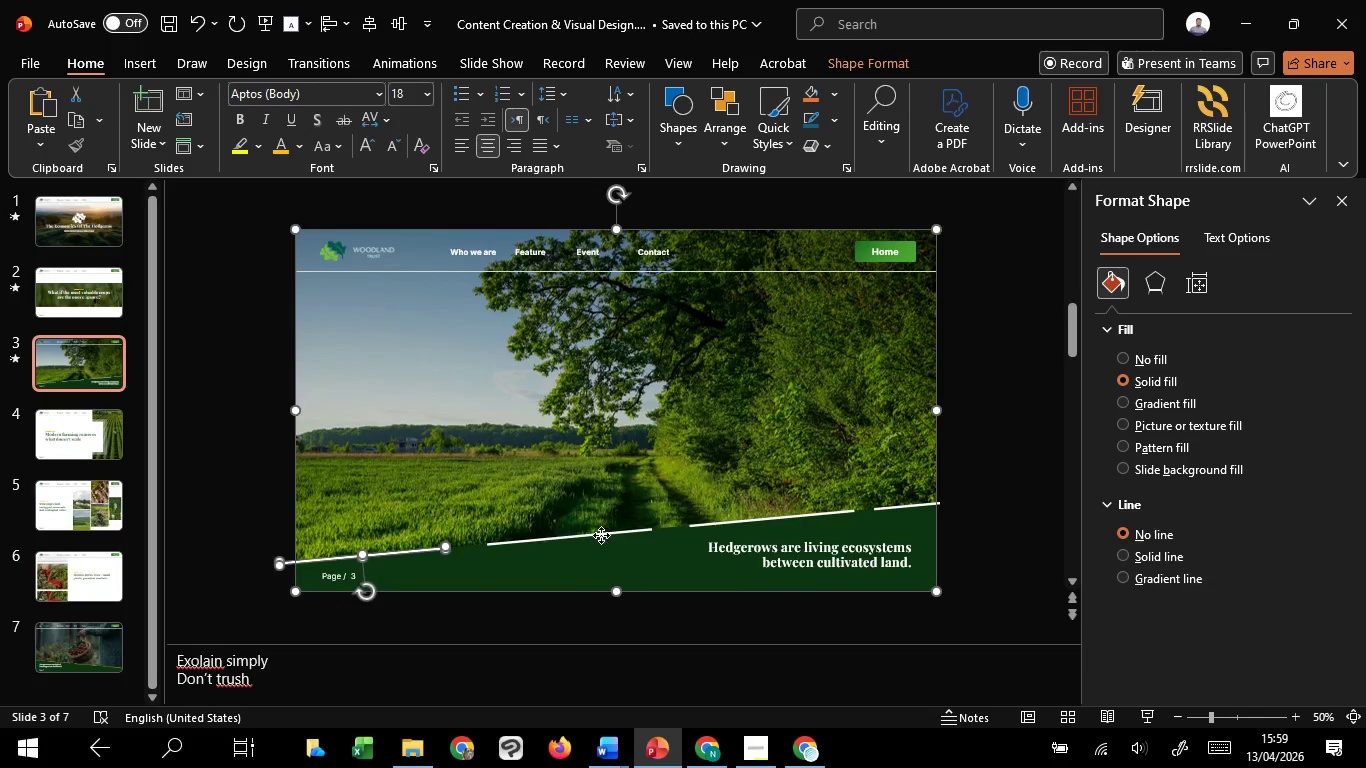 
left_click([601, 535])
 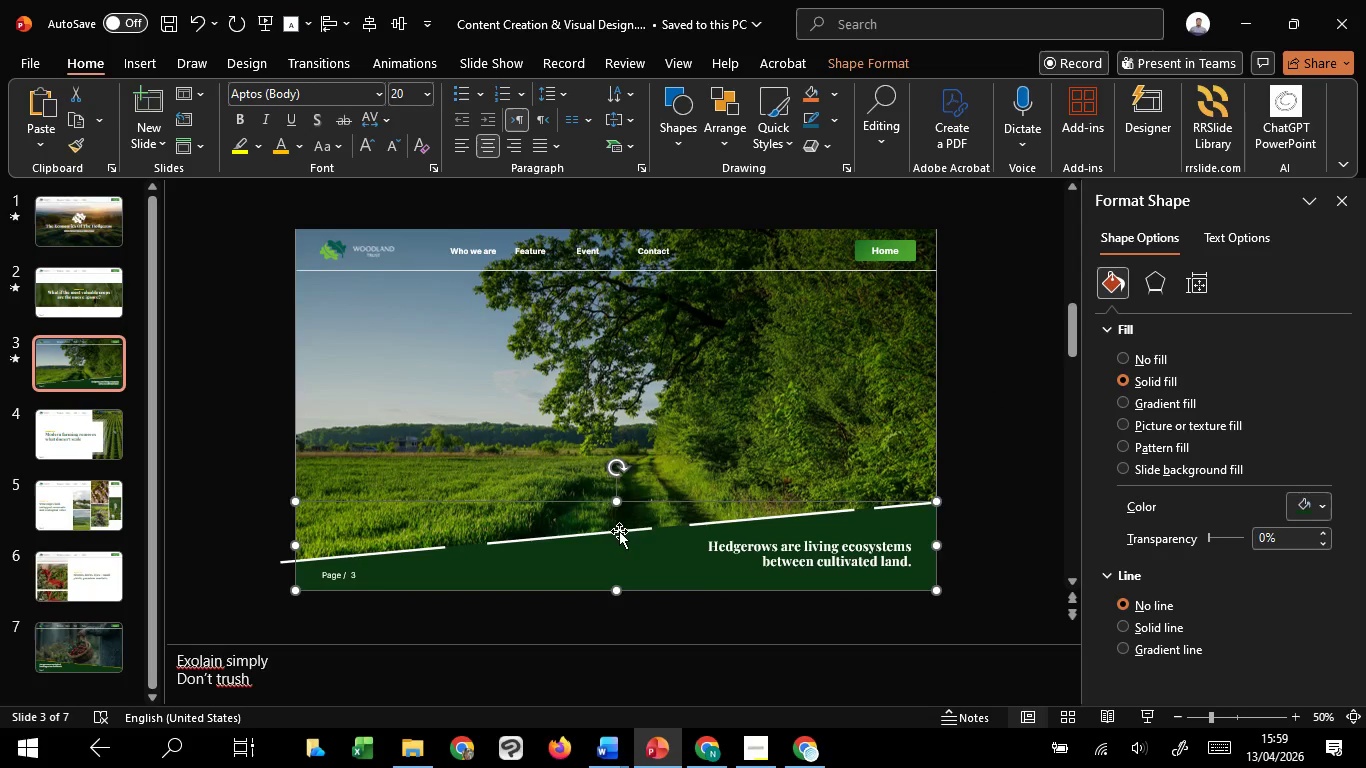 
left_click([619, 531])
 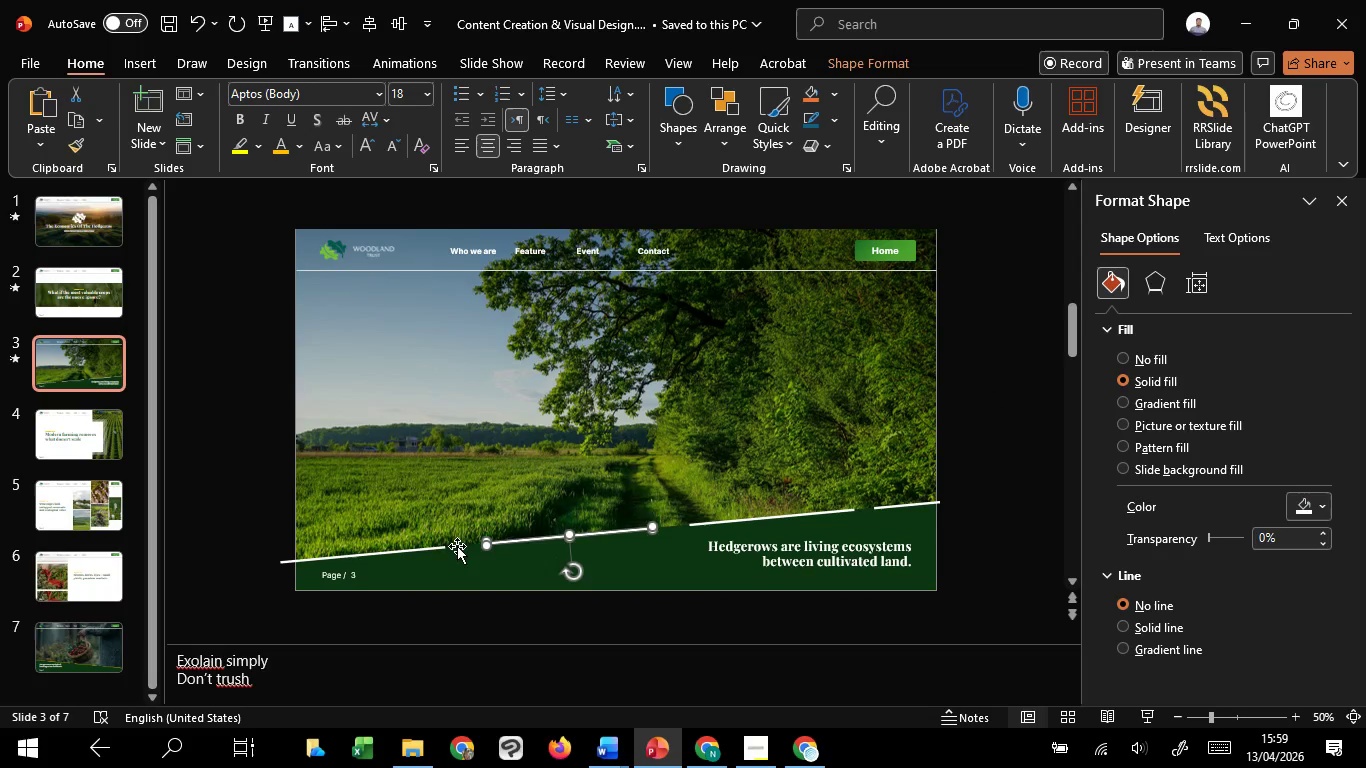 
hold_key(key=ShiftLeft, duration=1.51)
left_click([438, 548])
 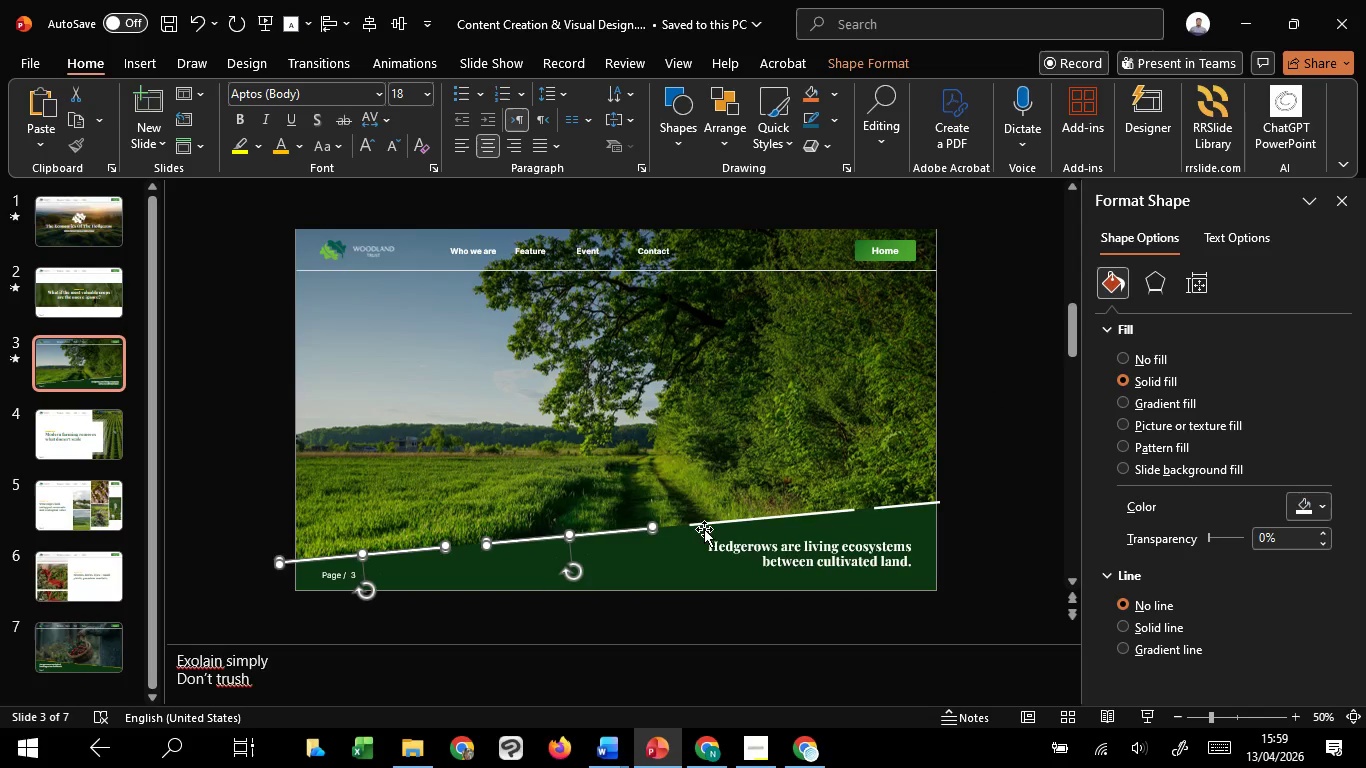 
hold_key(key=ShiftLeft, duration=1.5)
left_click([716, 523])
 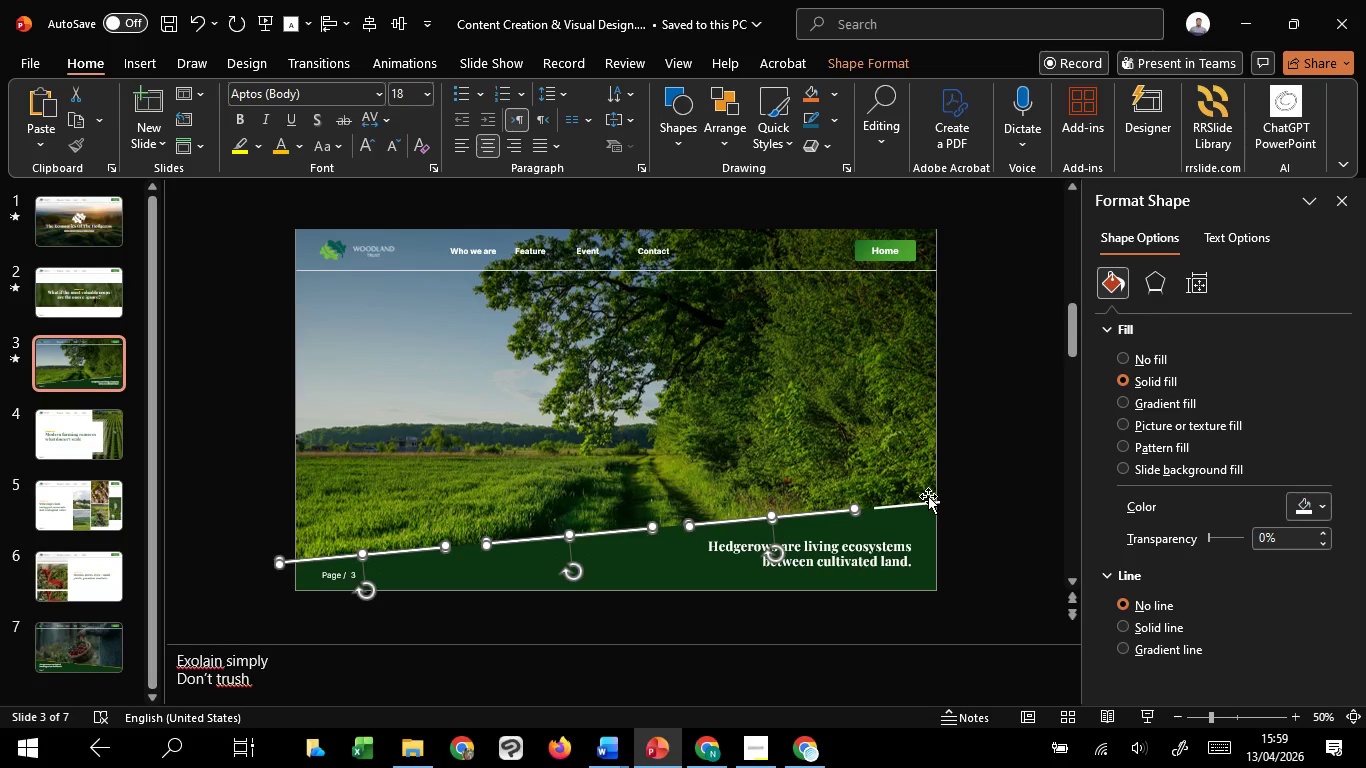 
hold_key(key=ShiftLeft, duration=1.38)
left_click([931, 502])
 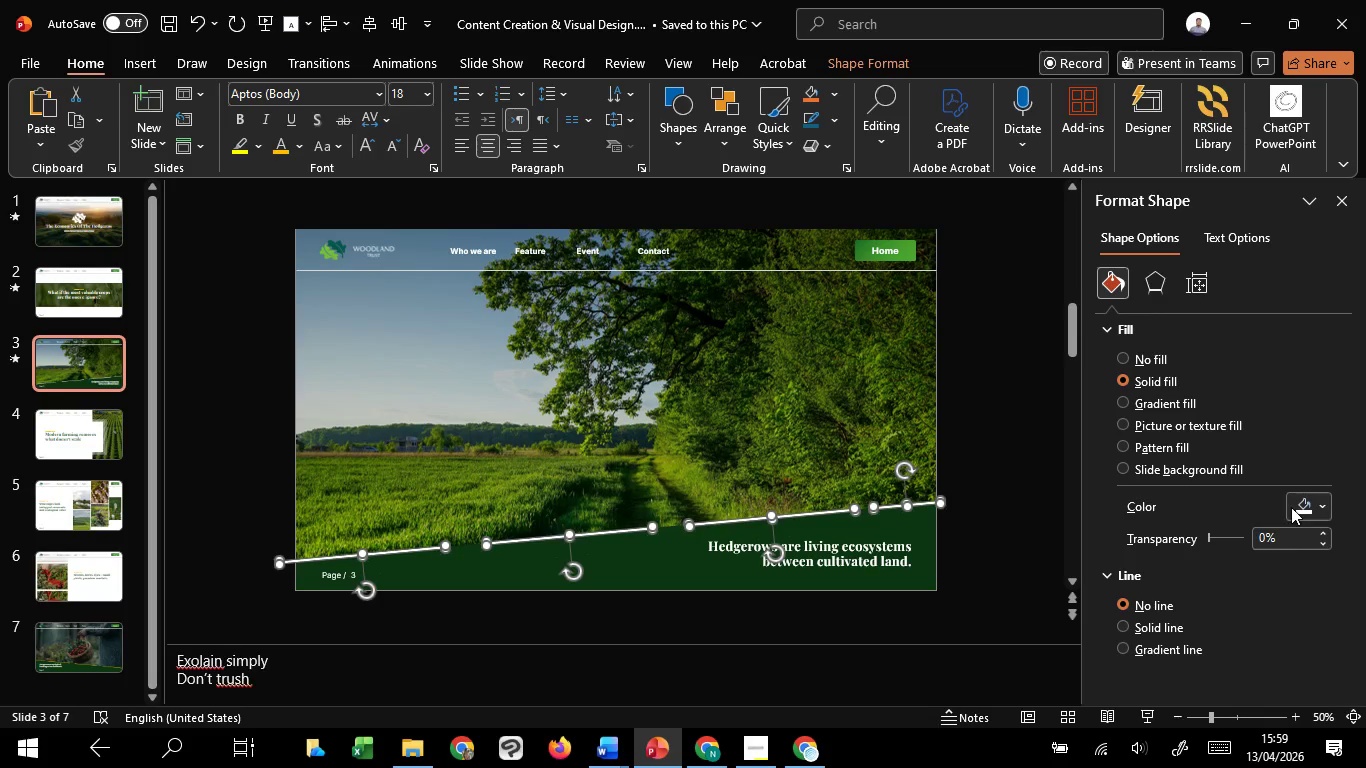 
left_click([1295, 508])
 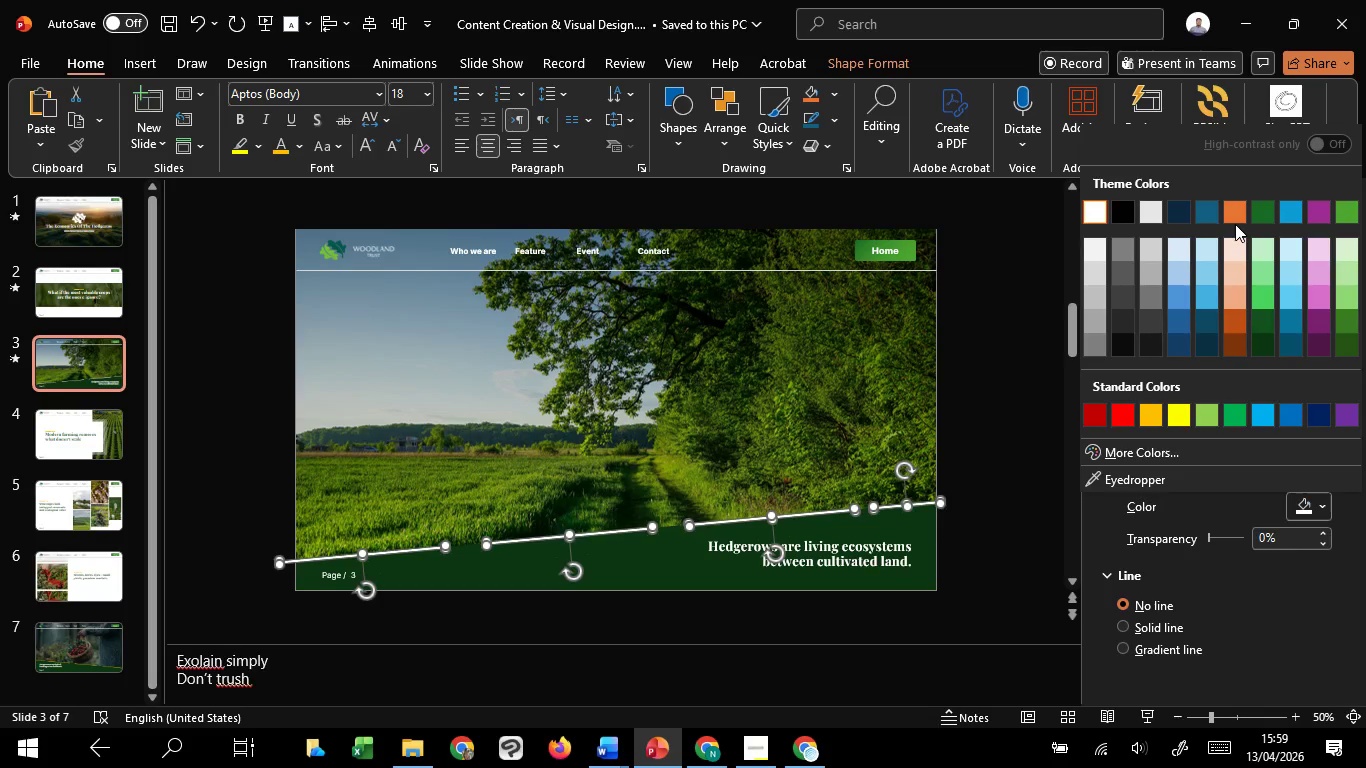 
left_click([1235, 224])
 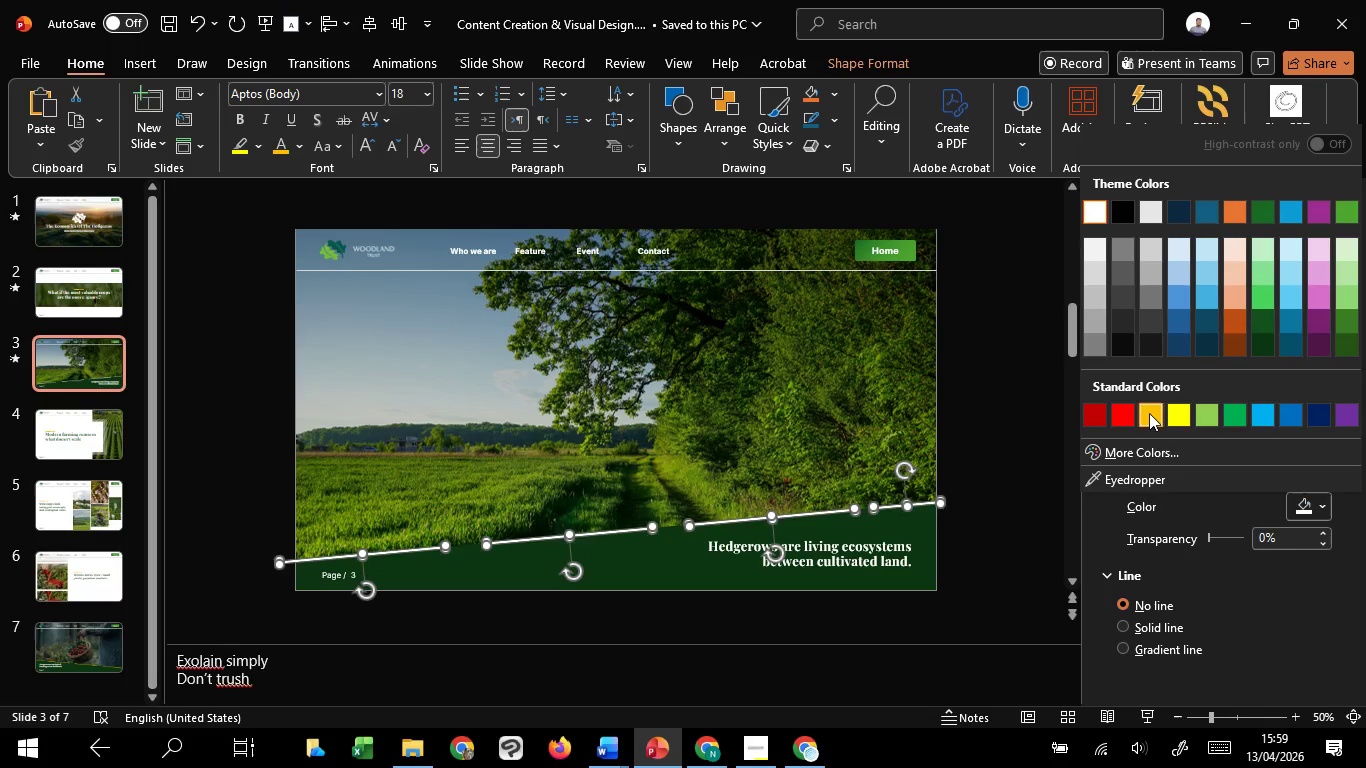 
left_click([1149, 413])
 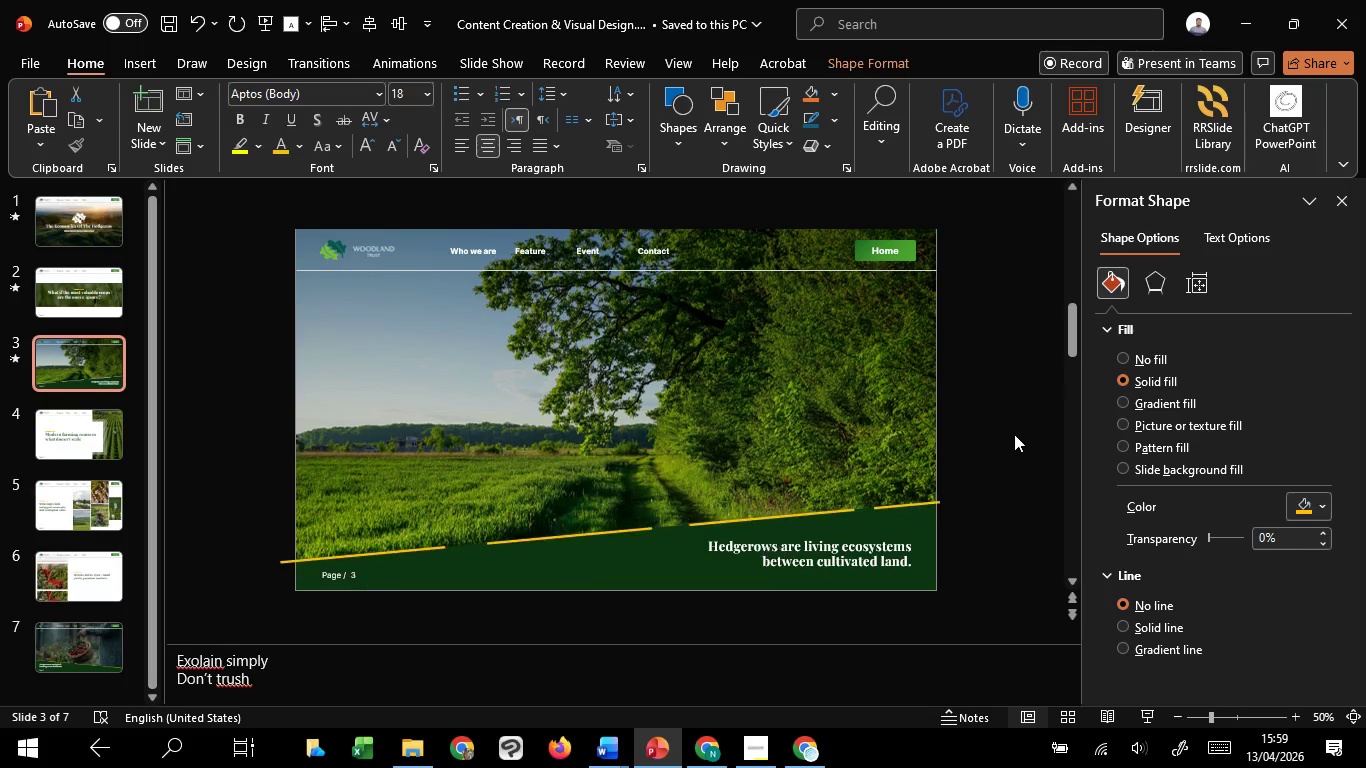 
left_click([1014, 434])
 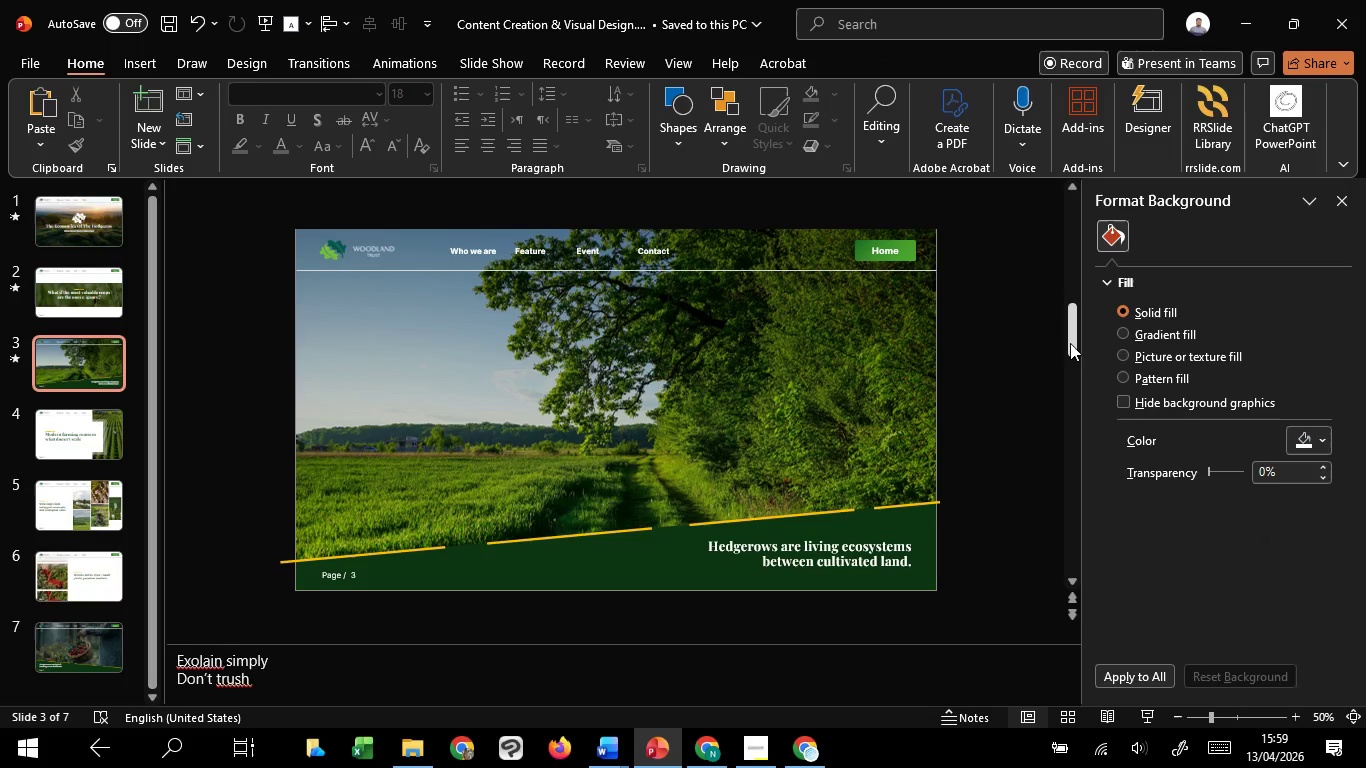 
left_click_drag(start_coordinate=[1070, 340], to_coordinate=[1070, 566])
 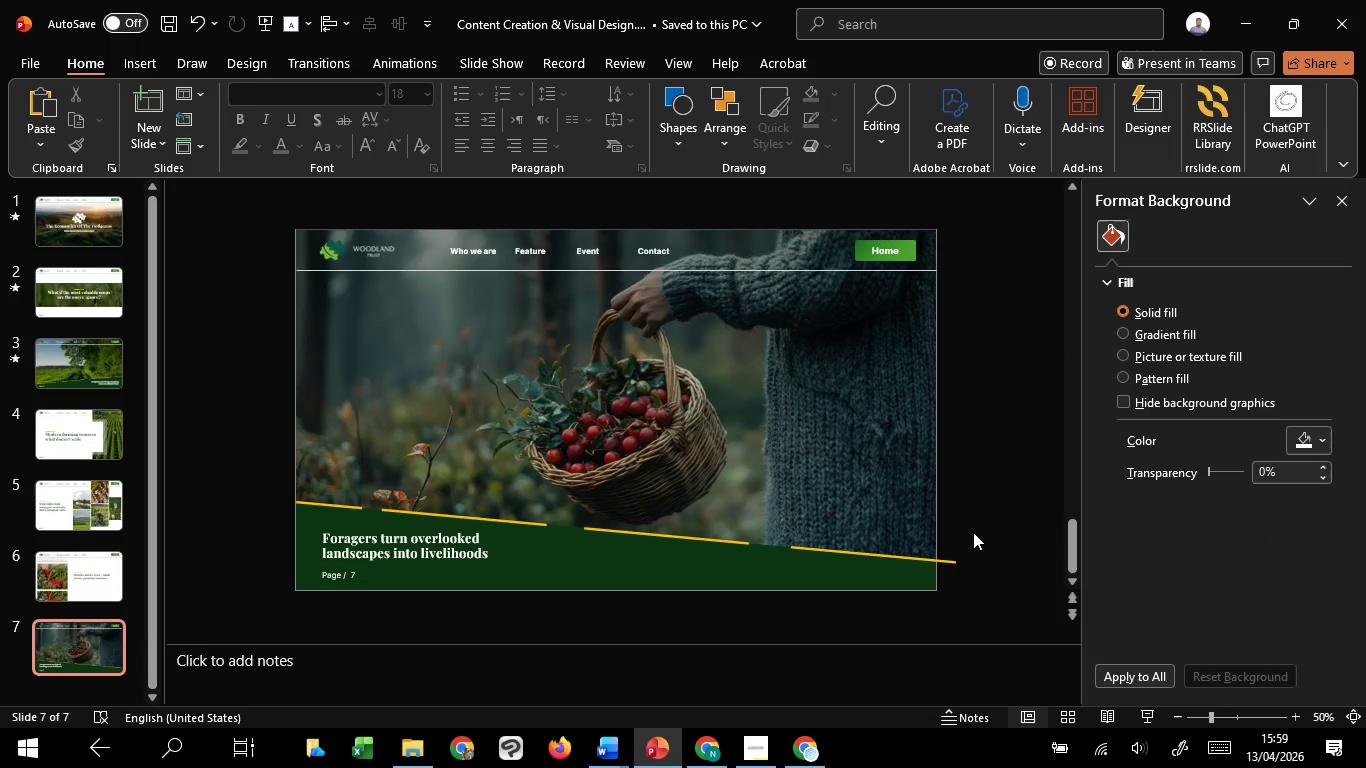 
left_click([973, 513])
 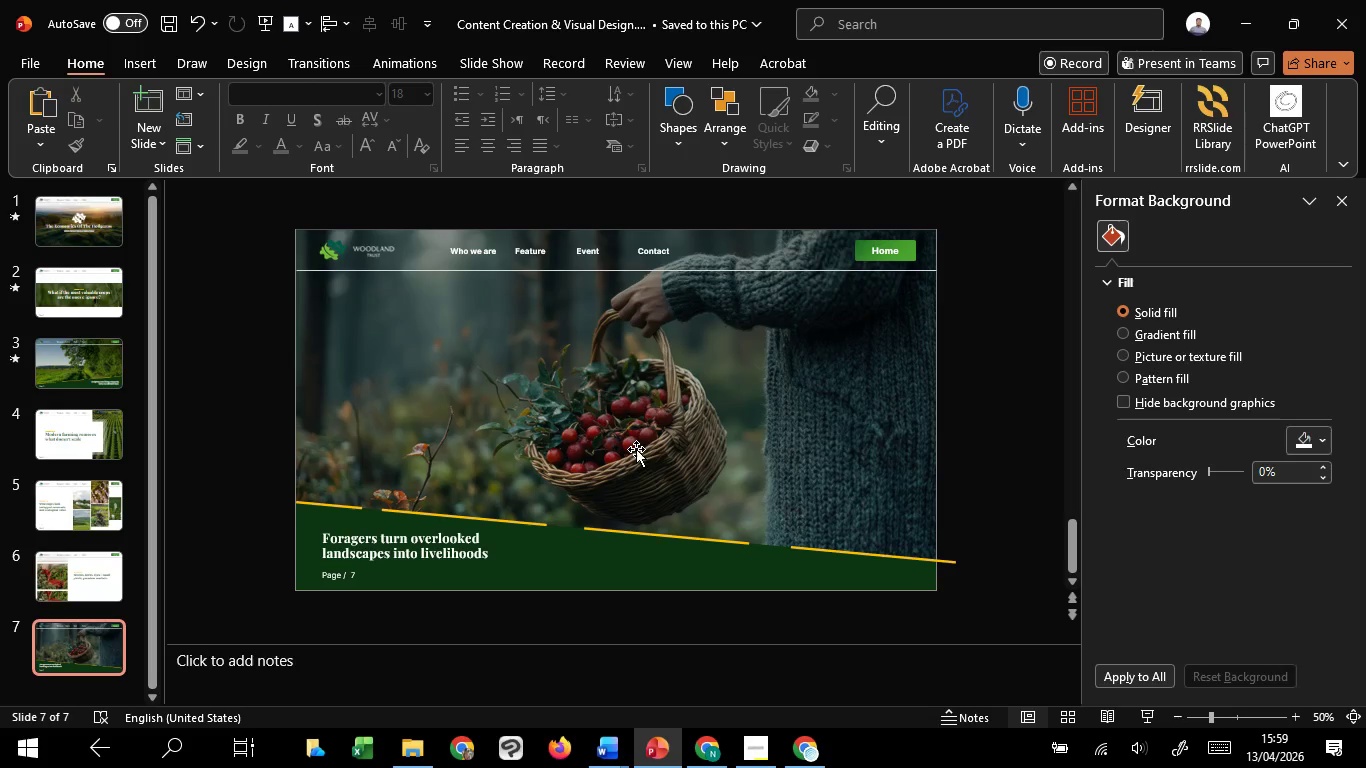 
left_click([984, 454])
 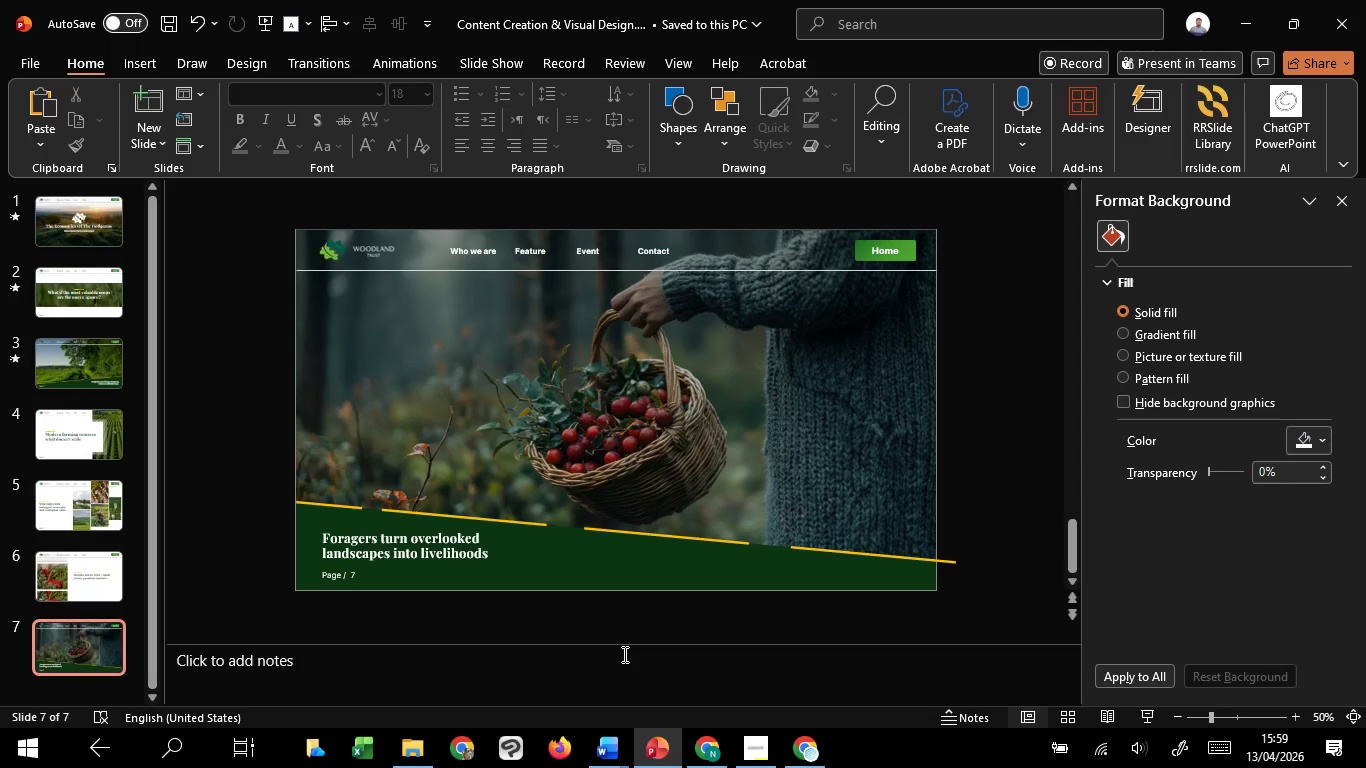 
left_click([623, 654])
 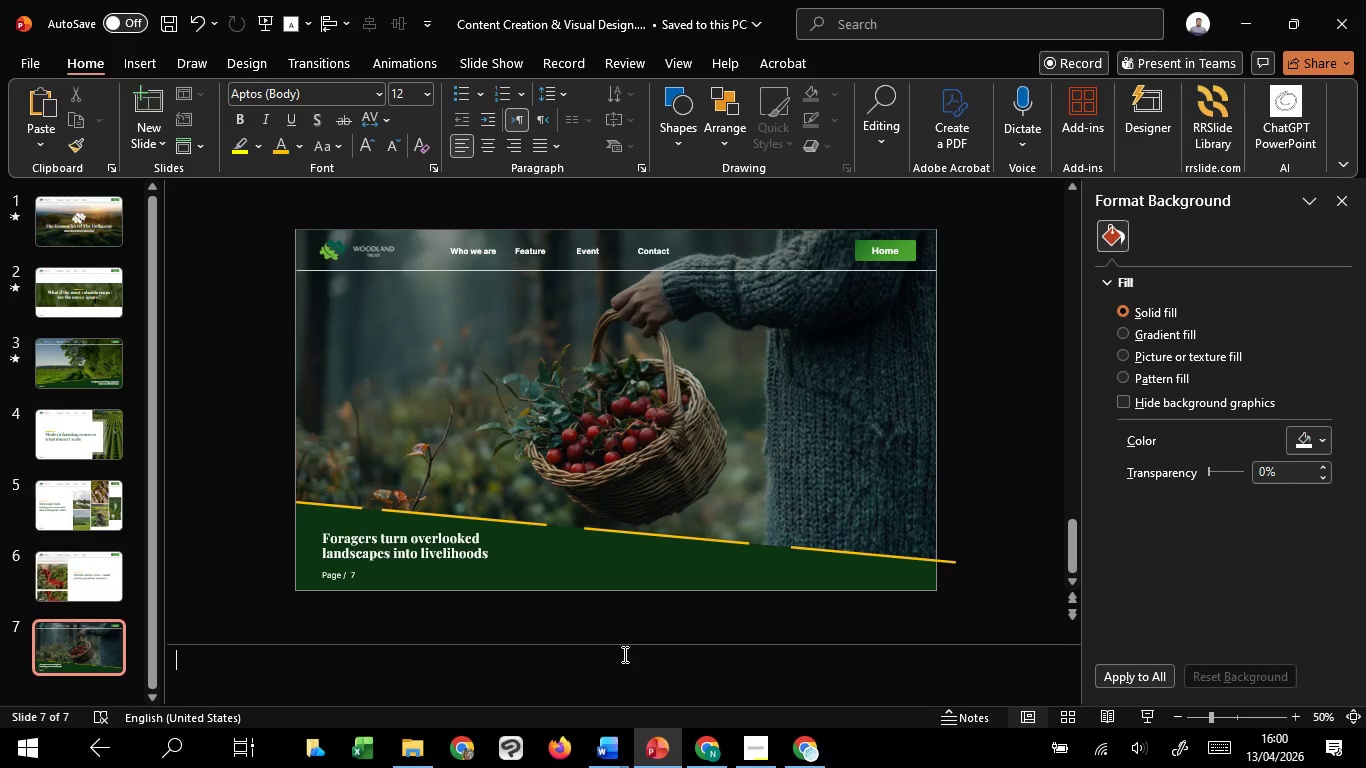 
type(Use a more emotional tone)
 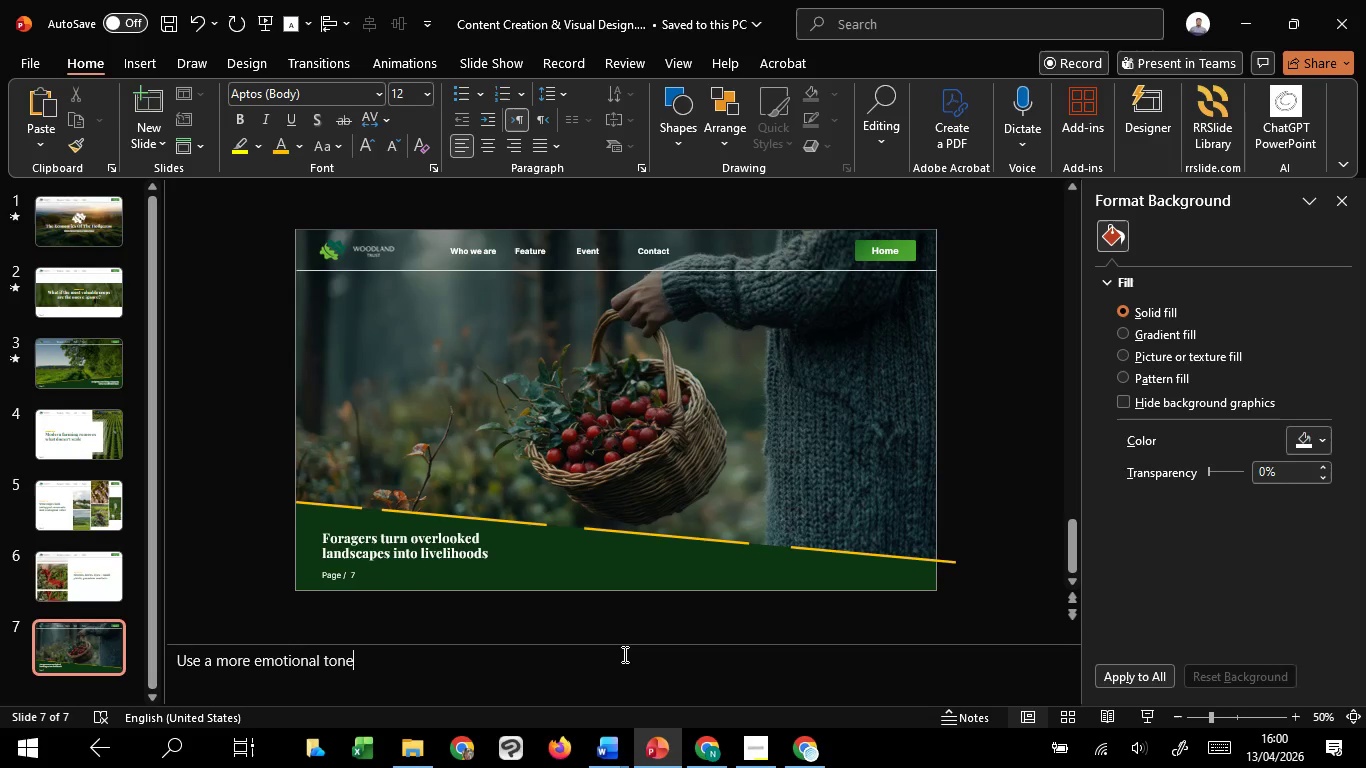 
key(Enter)
 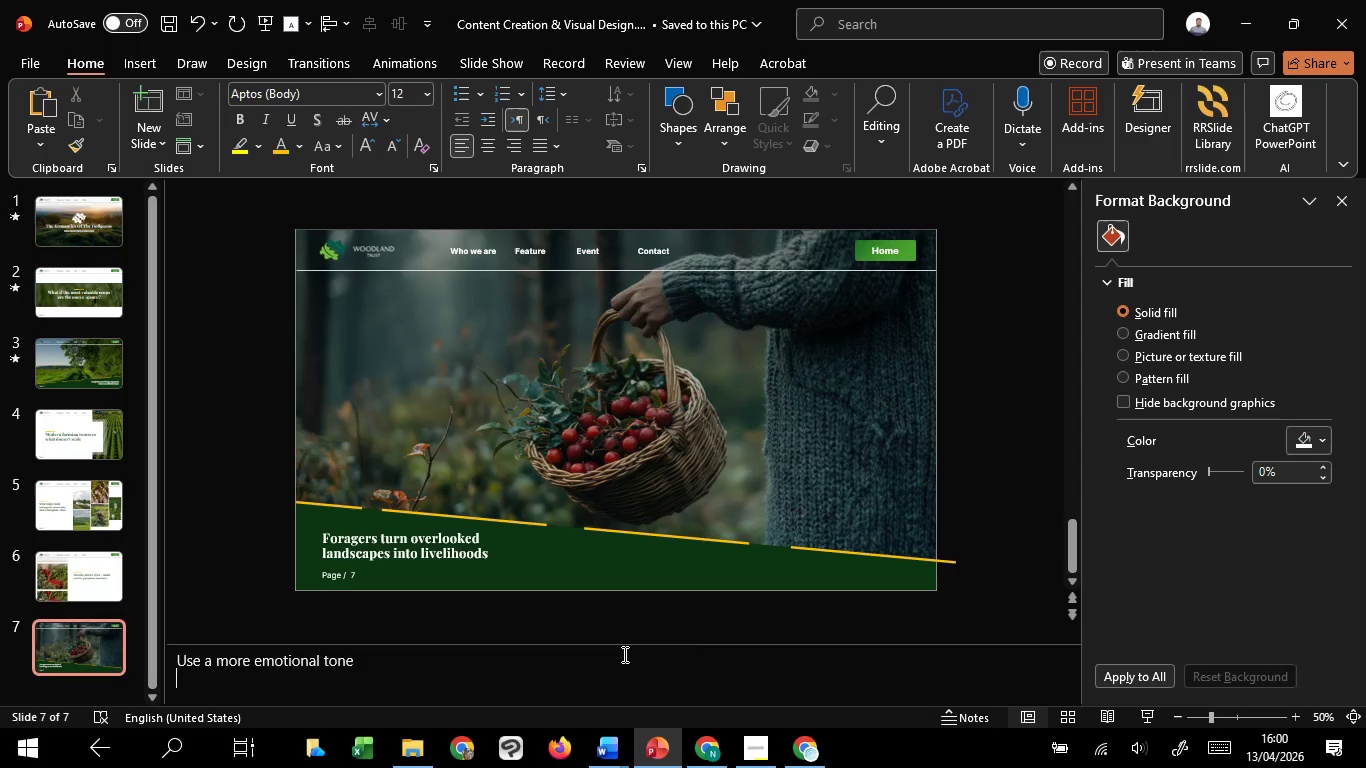 
type(Speak  sligh)
 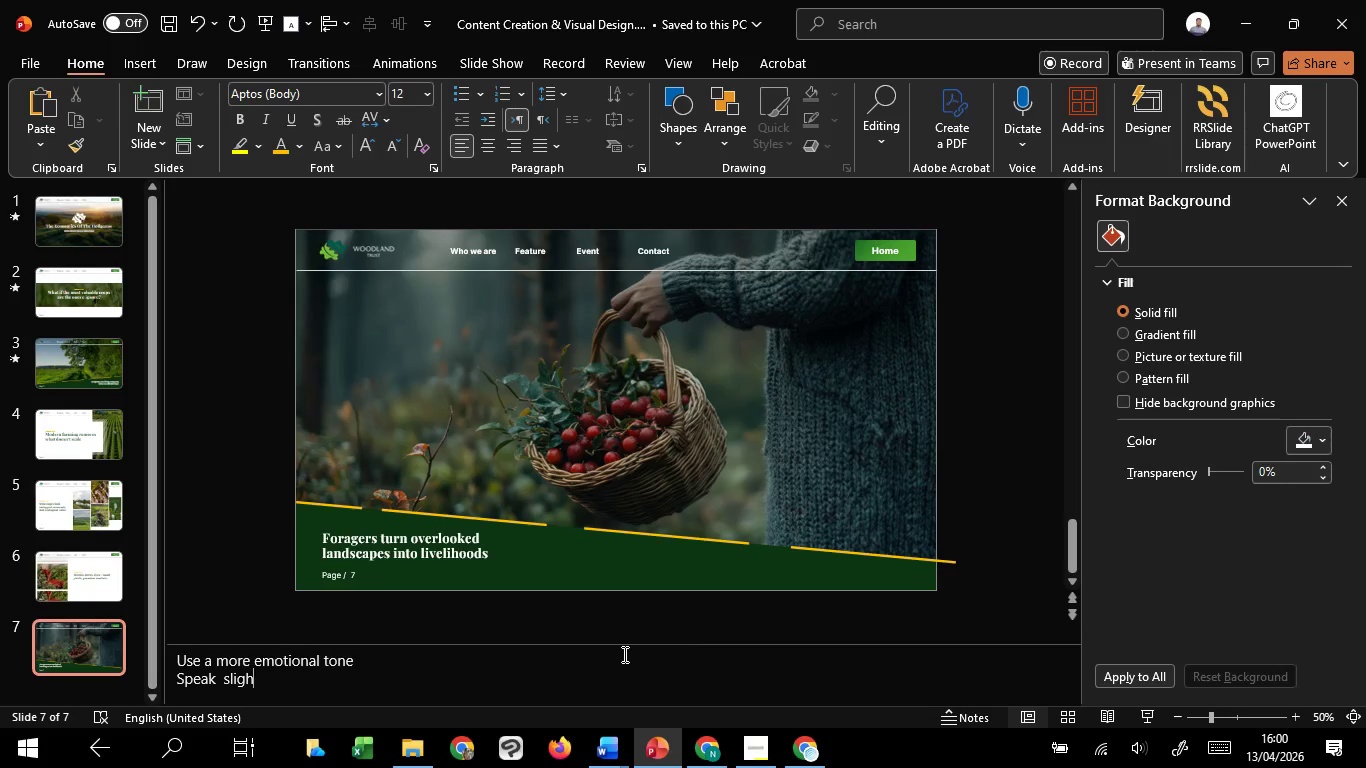 
wait(5.11)
 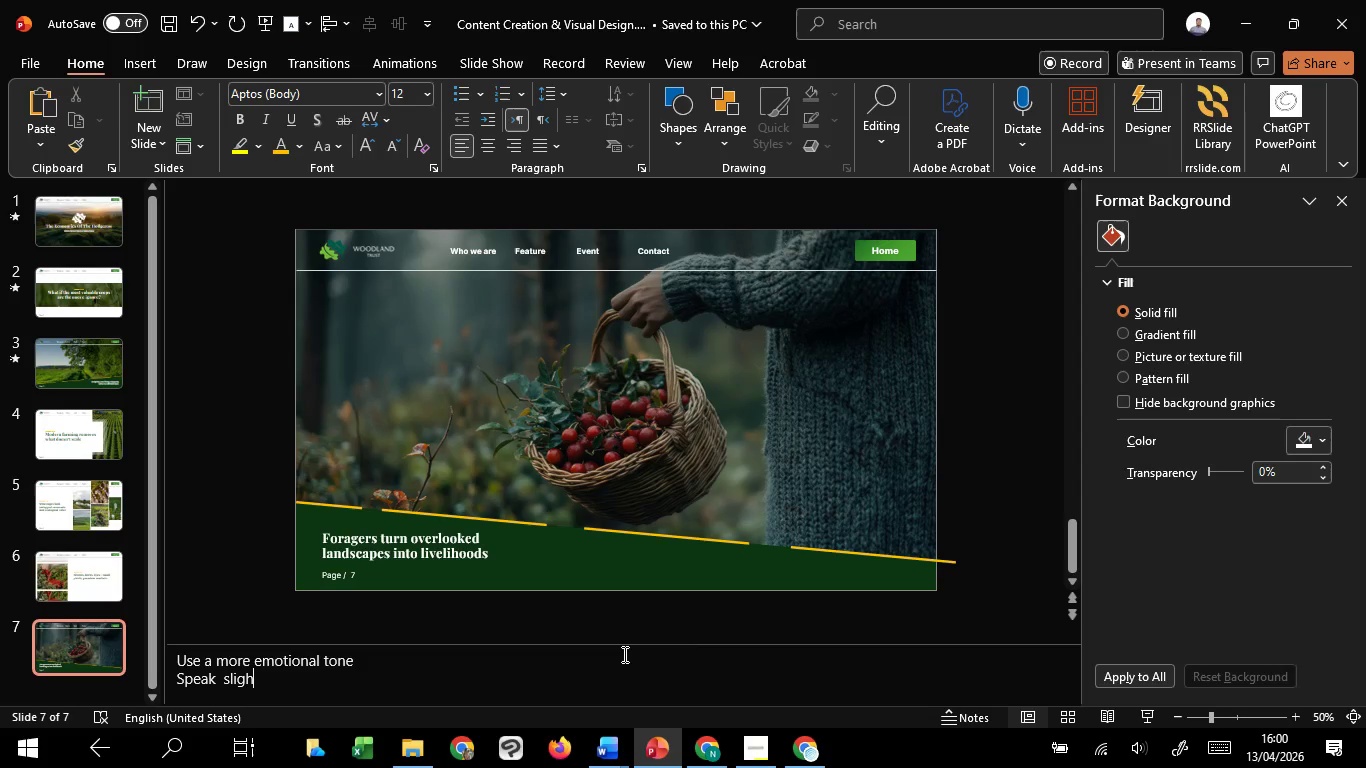 
type(tlu slower)
 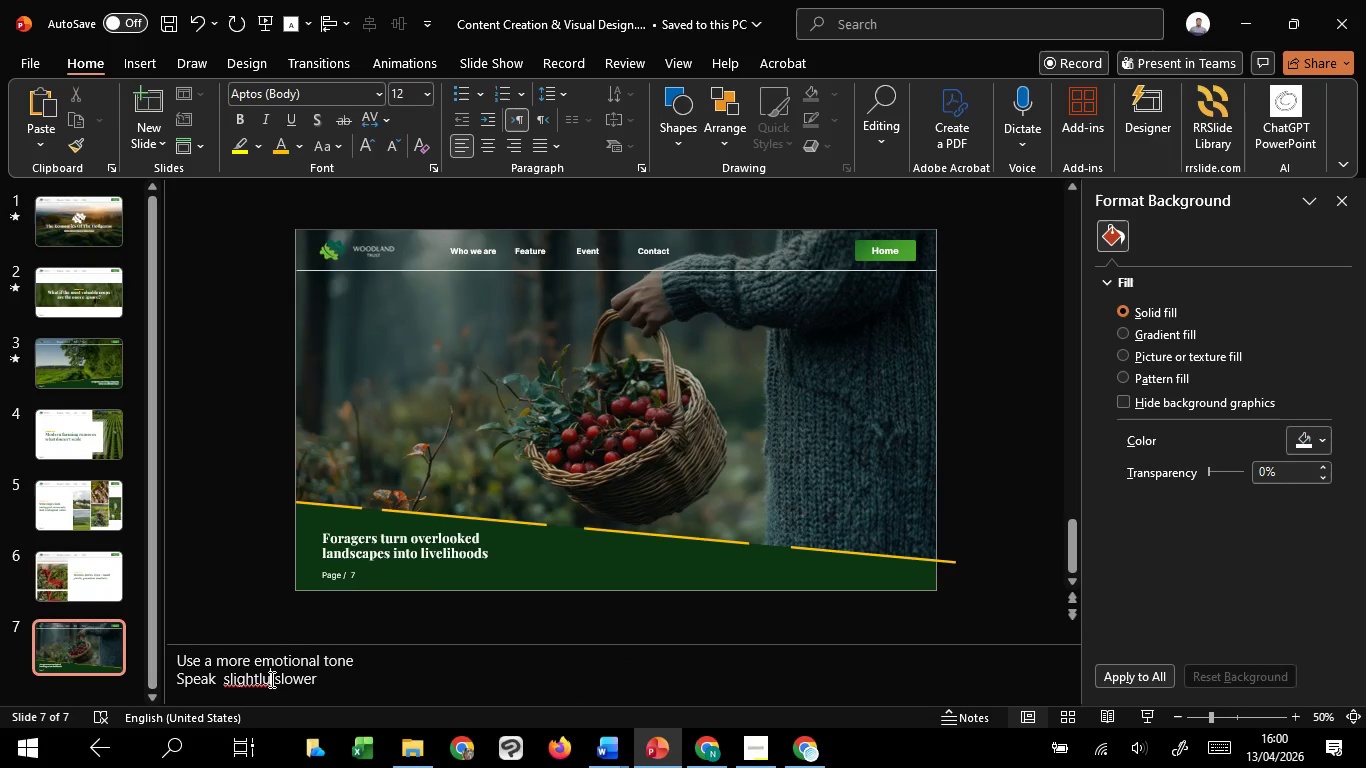 
key(Backspace)
 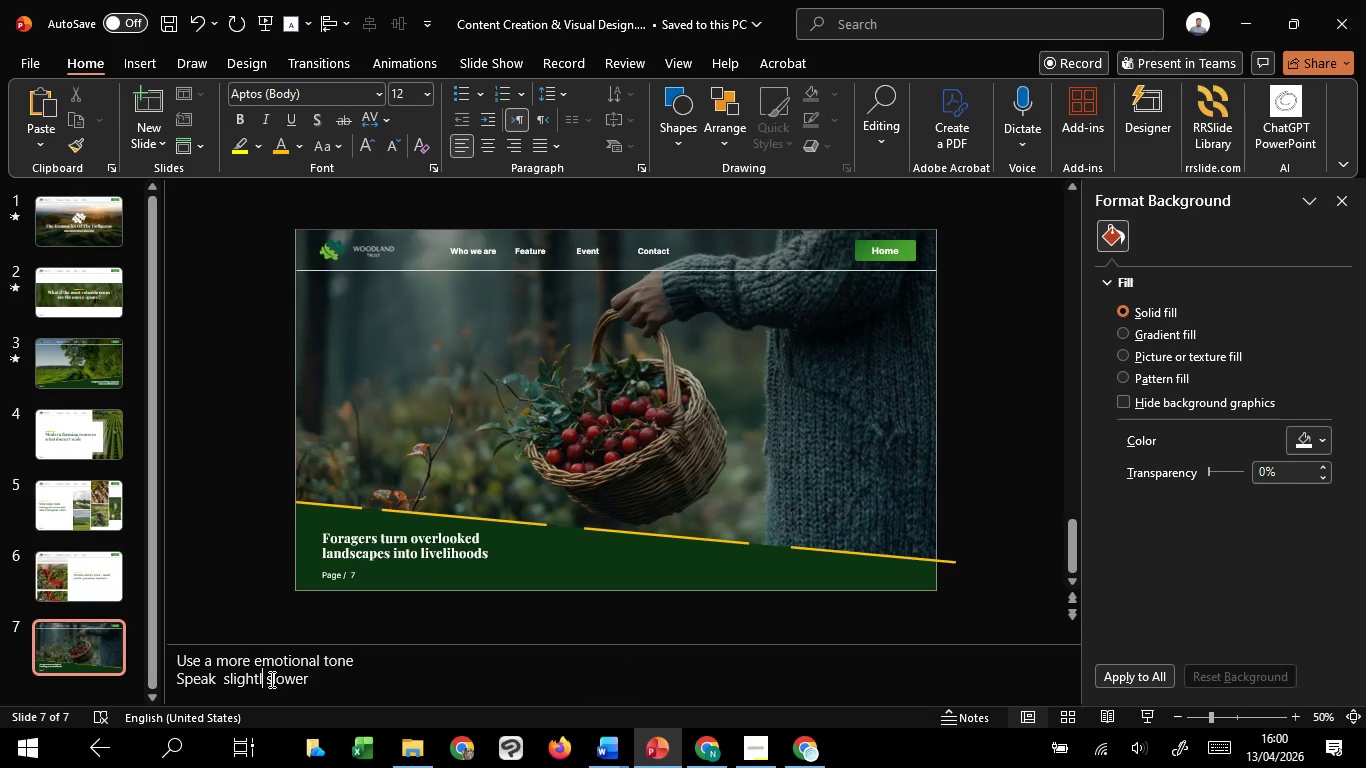 
key(Y)
 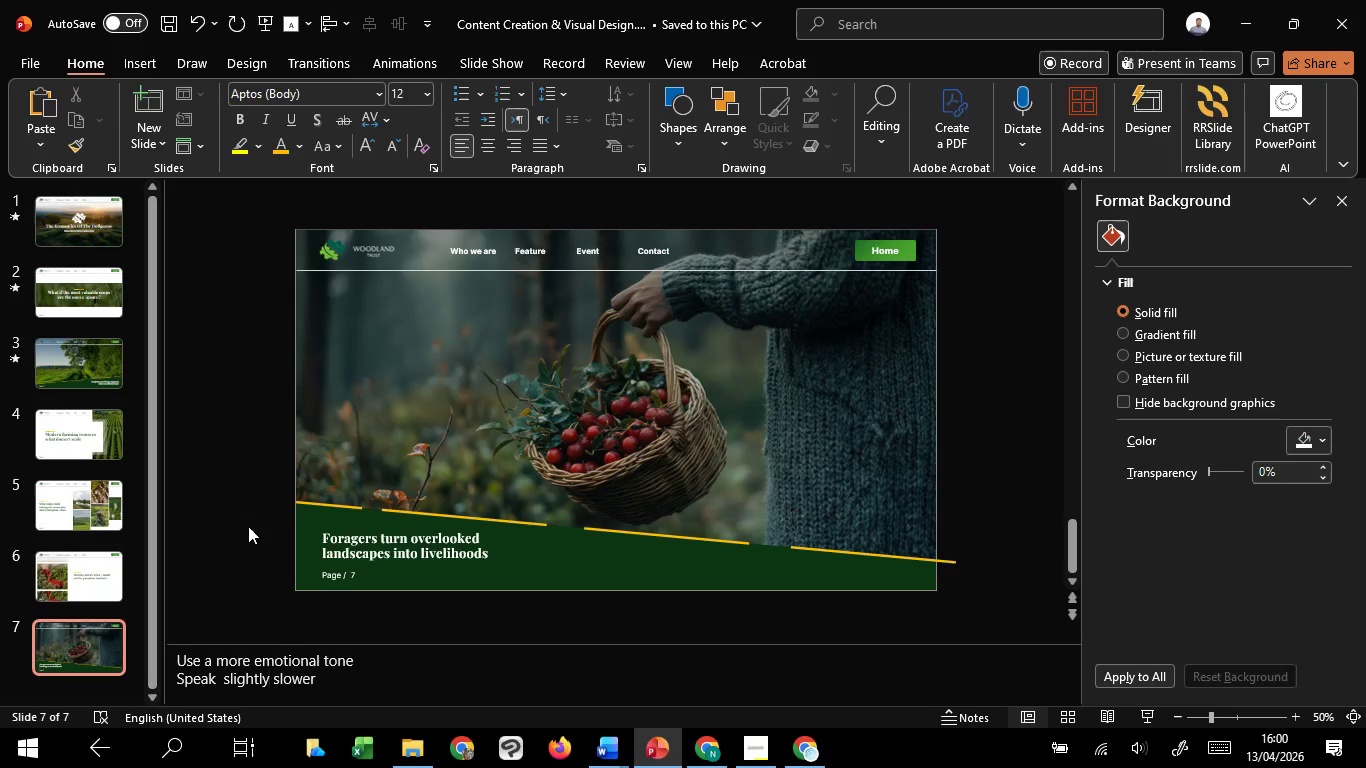 
left_click([248, 526])
 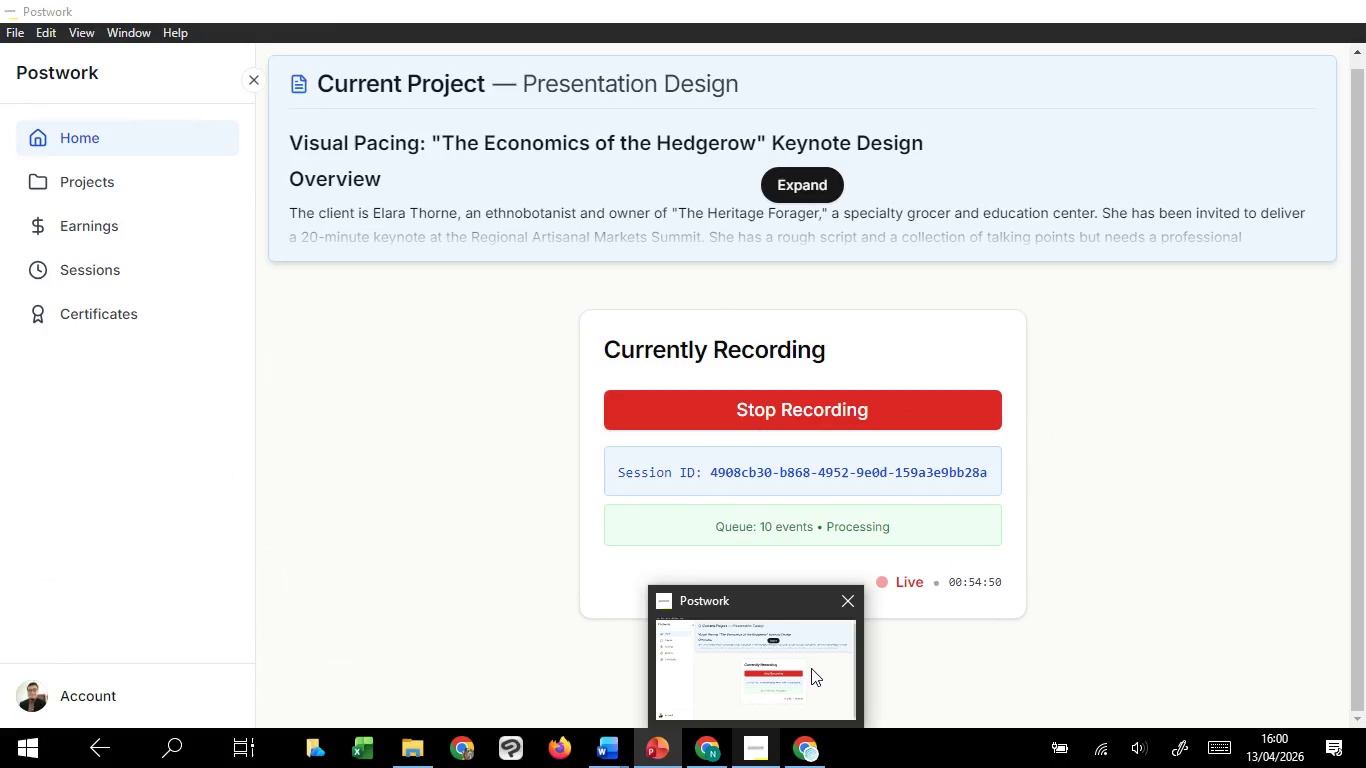 
wait(8.05)
 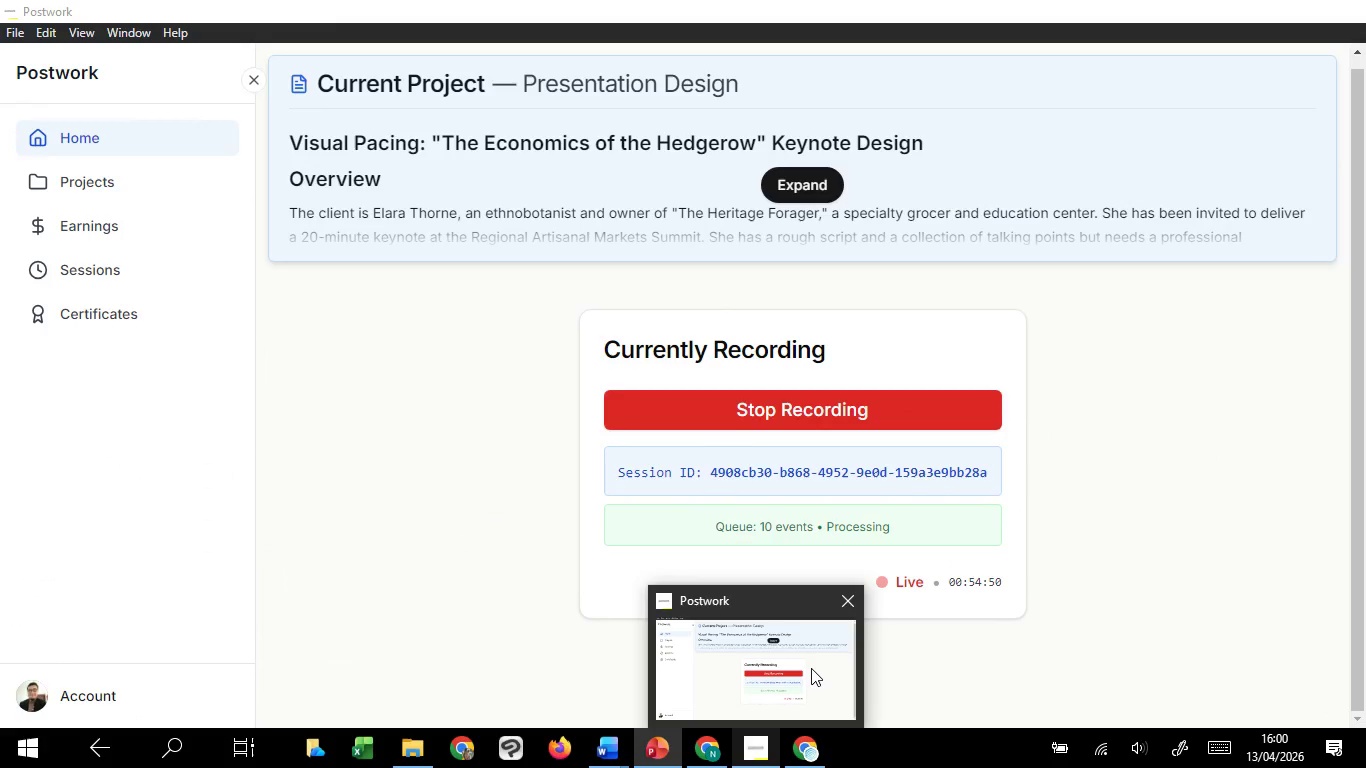 
left_click([290, 419])
 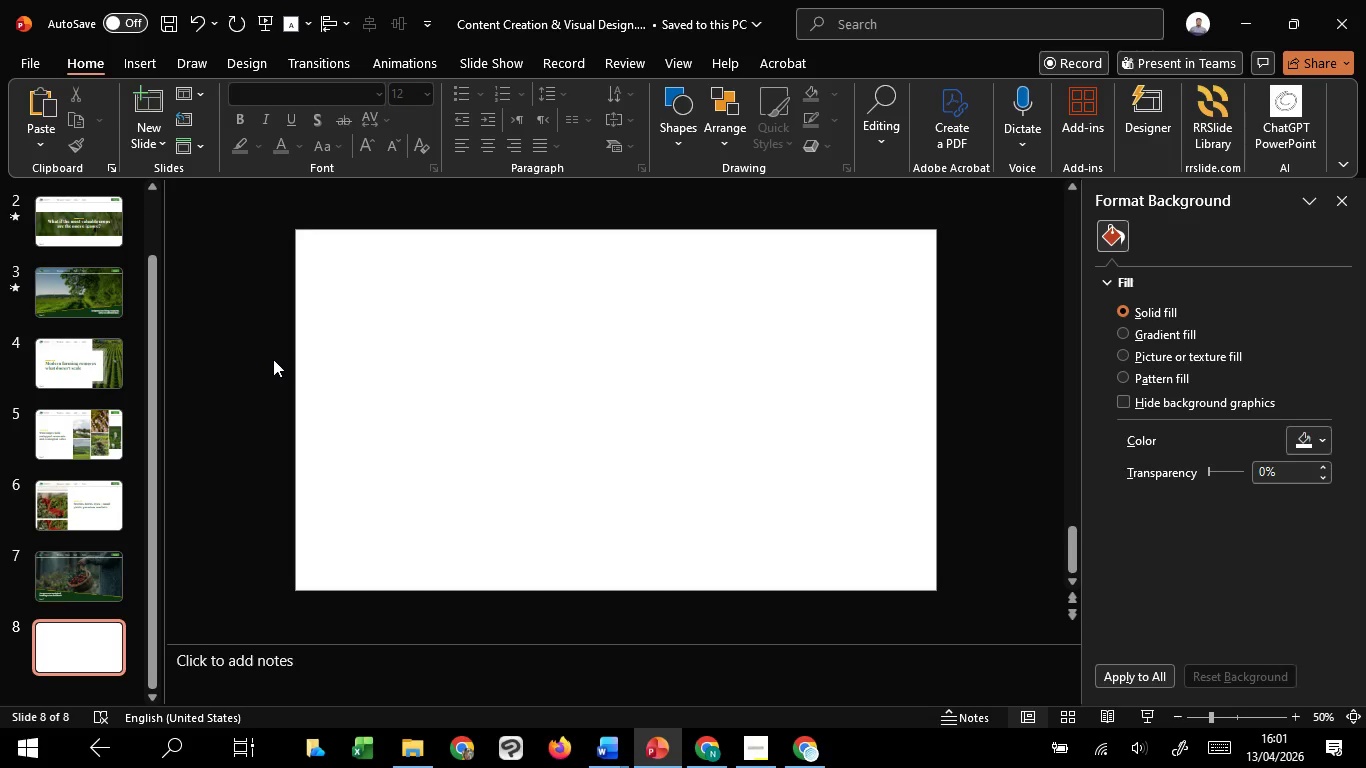 
wait(57.53)
 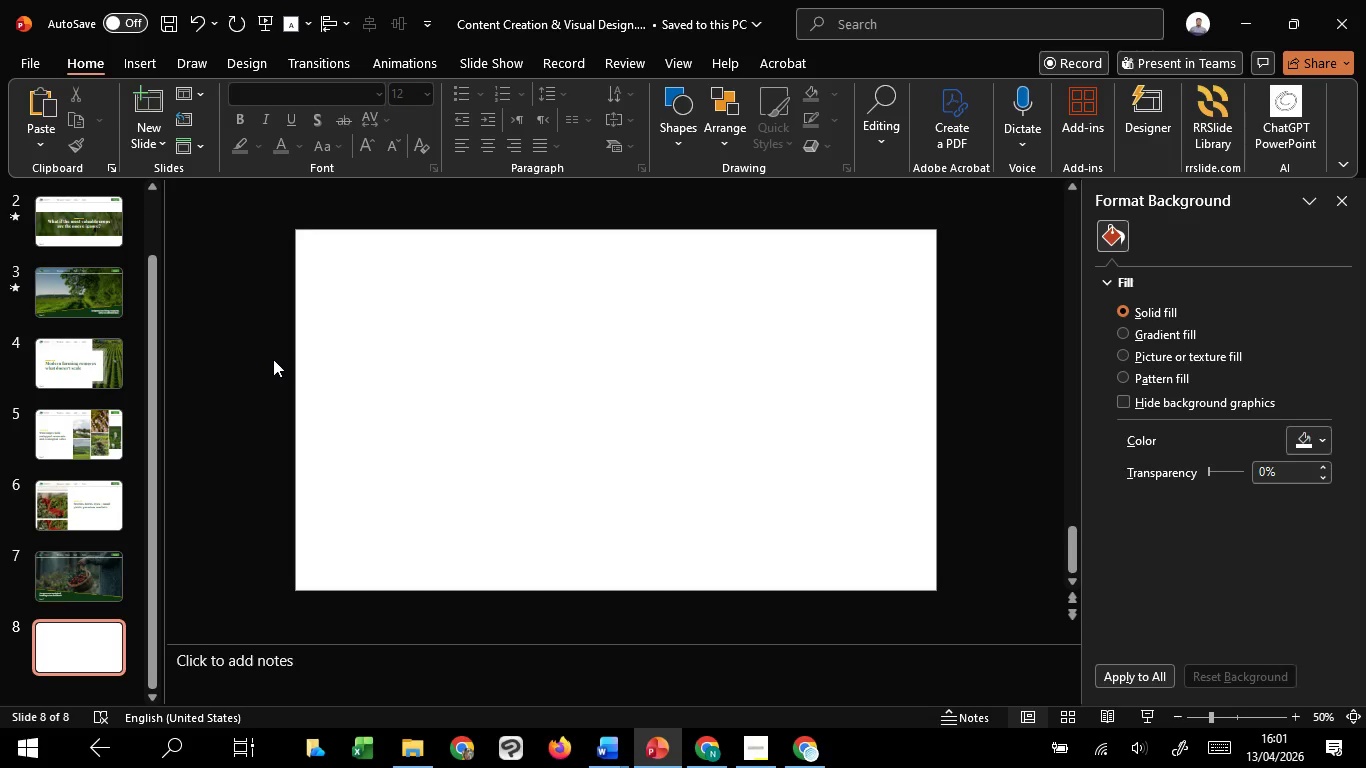 
mouse_move([1262, 408])
 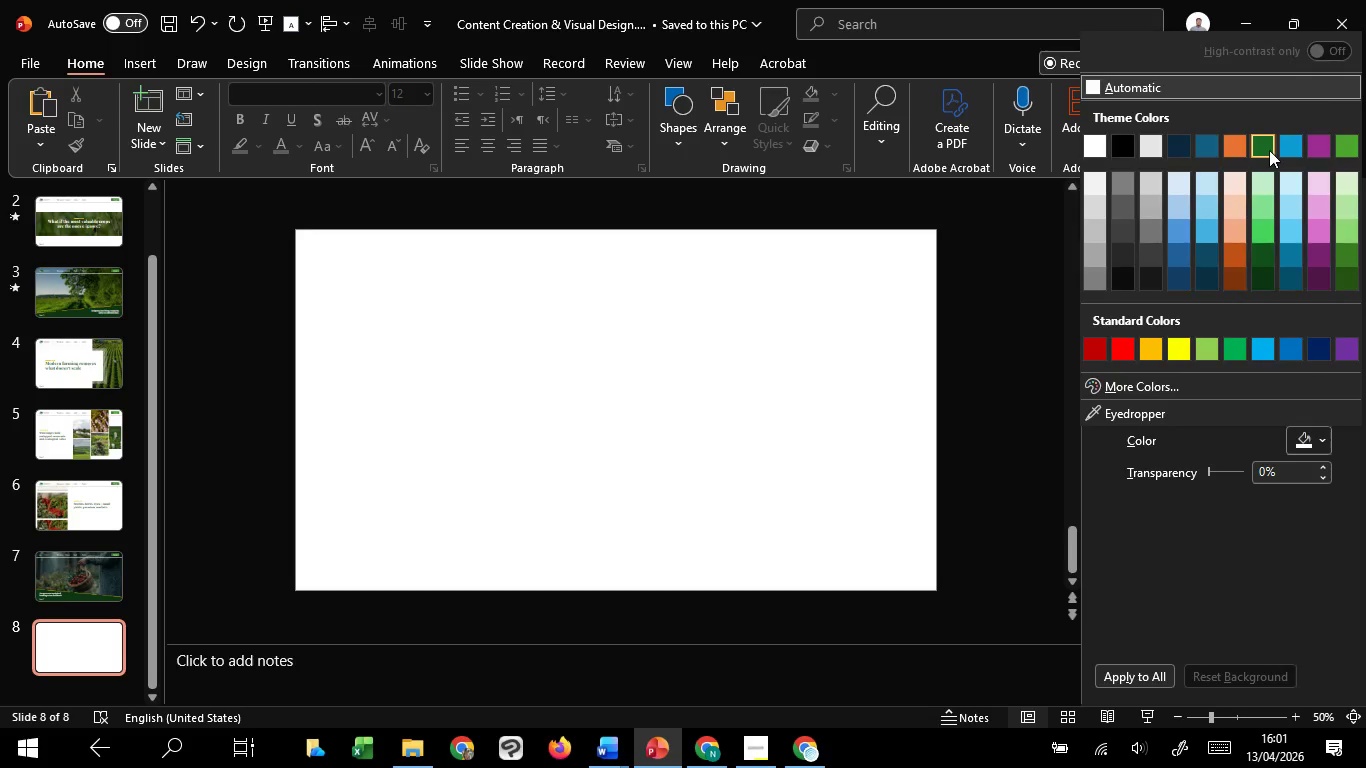 
left_click([1270, 149])
 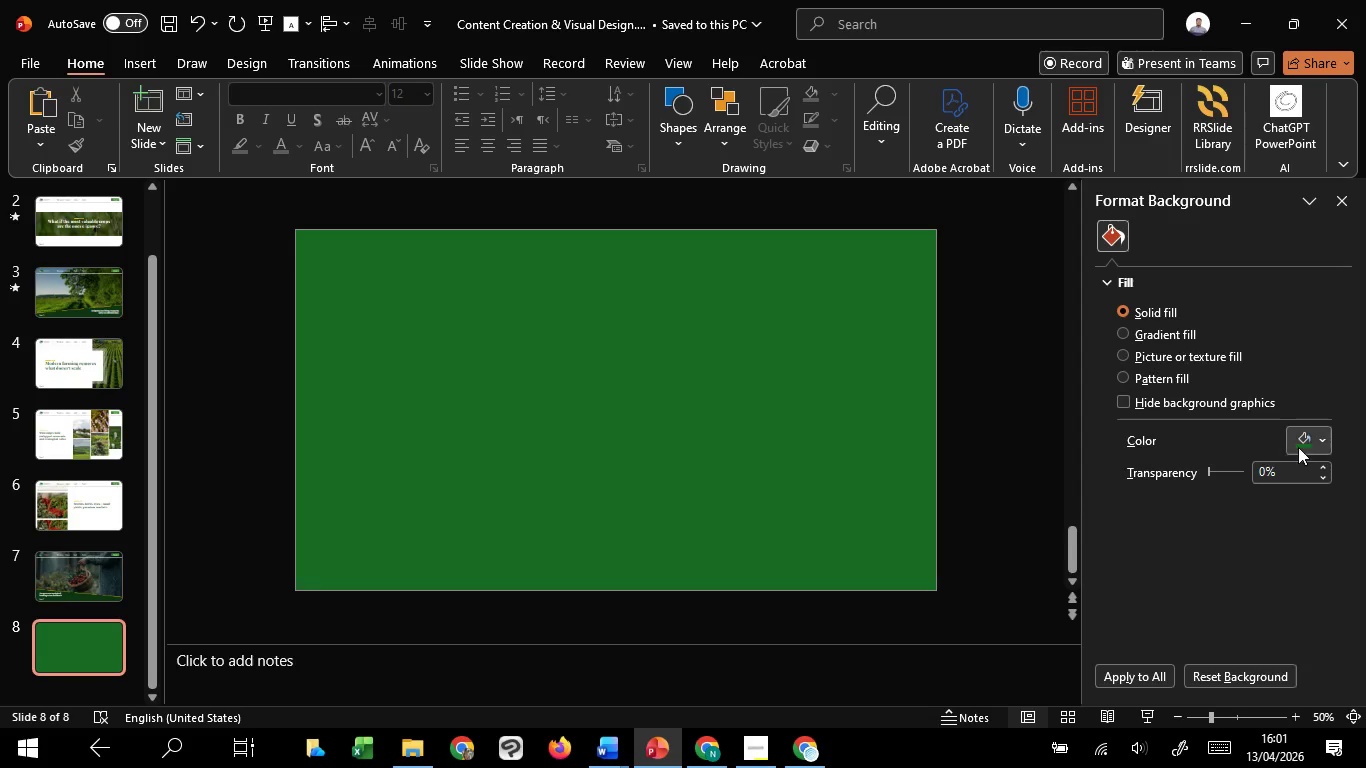 
left_click([1298, 447])
 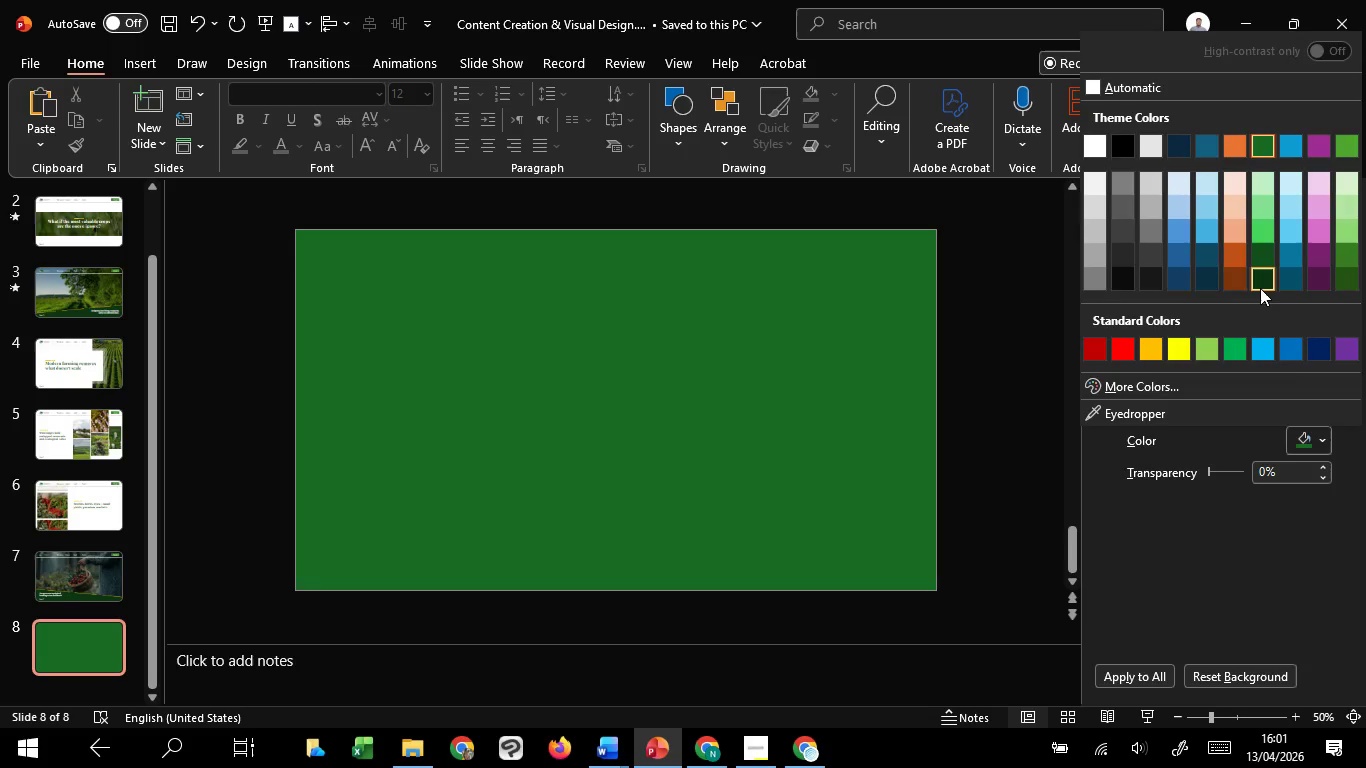 
left_click([1260, 288])
 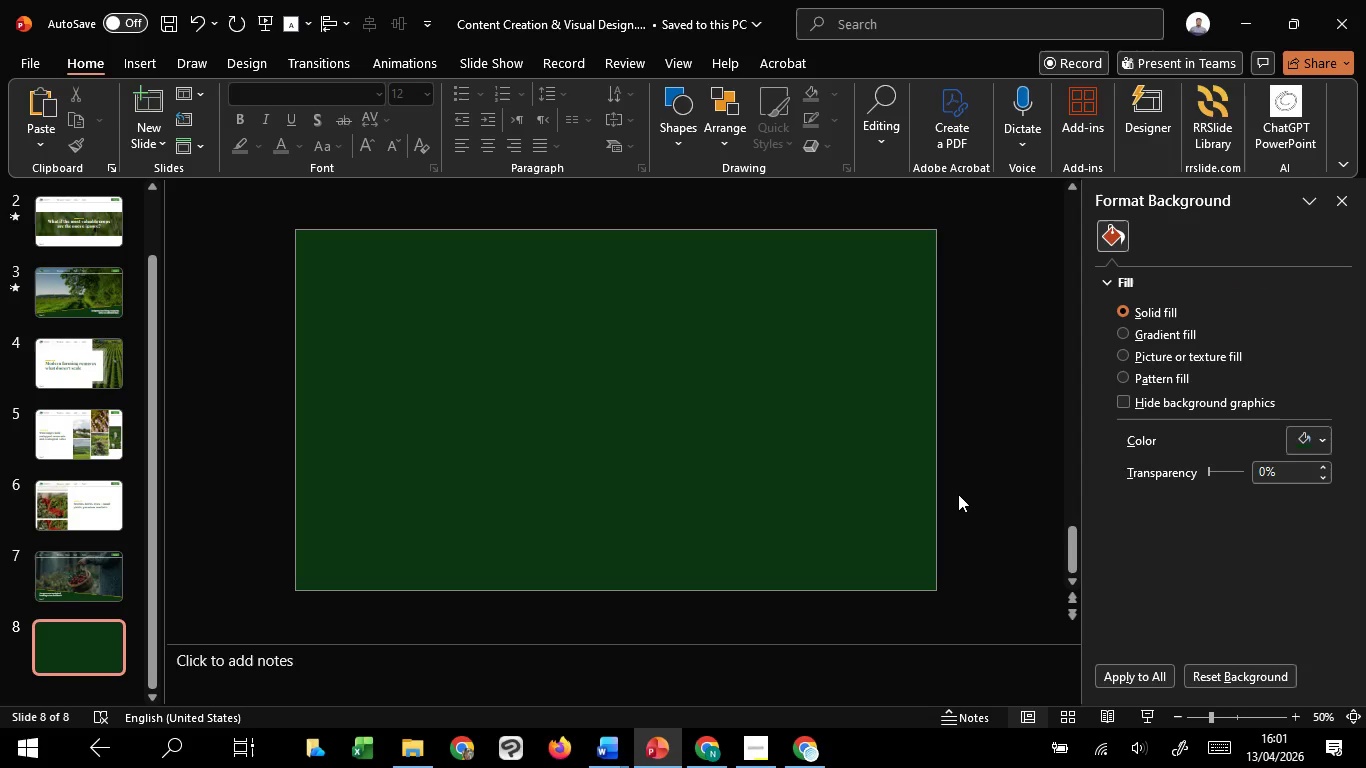 
left_click([958, 494])
 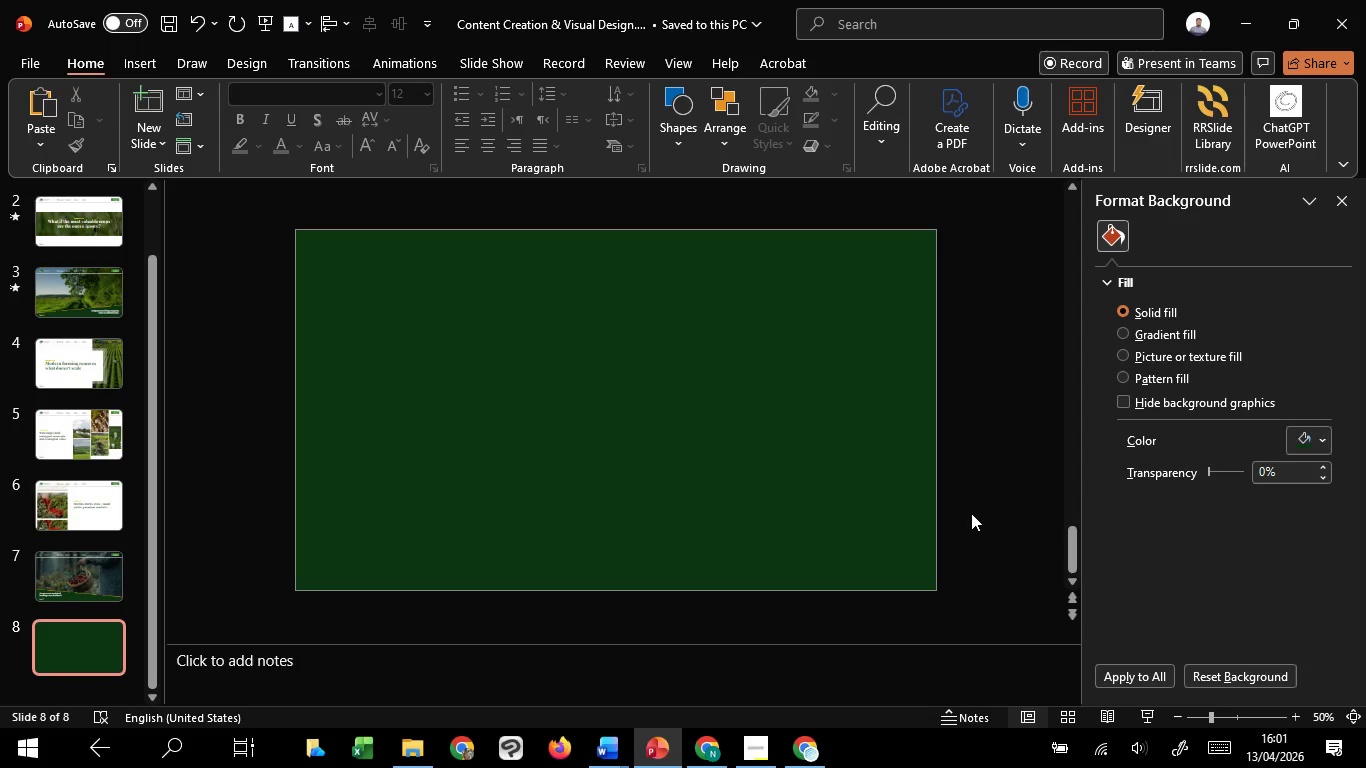 
scroll: coordinate [972, 515], scroll_direction: up, amount: 2.0
 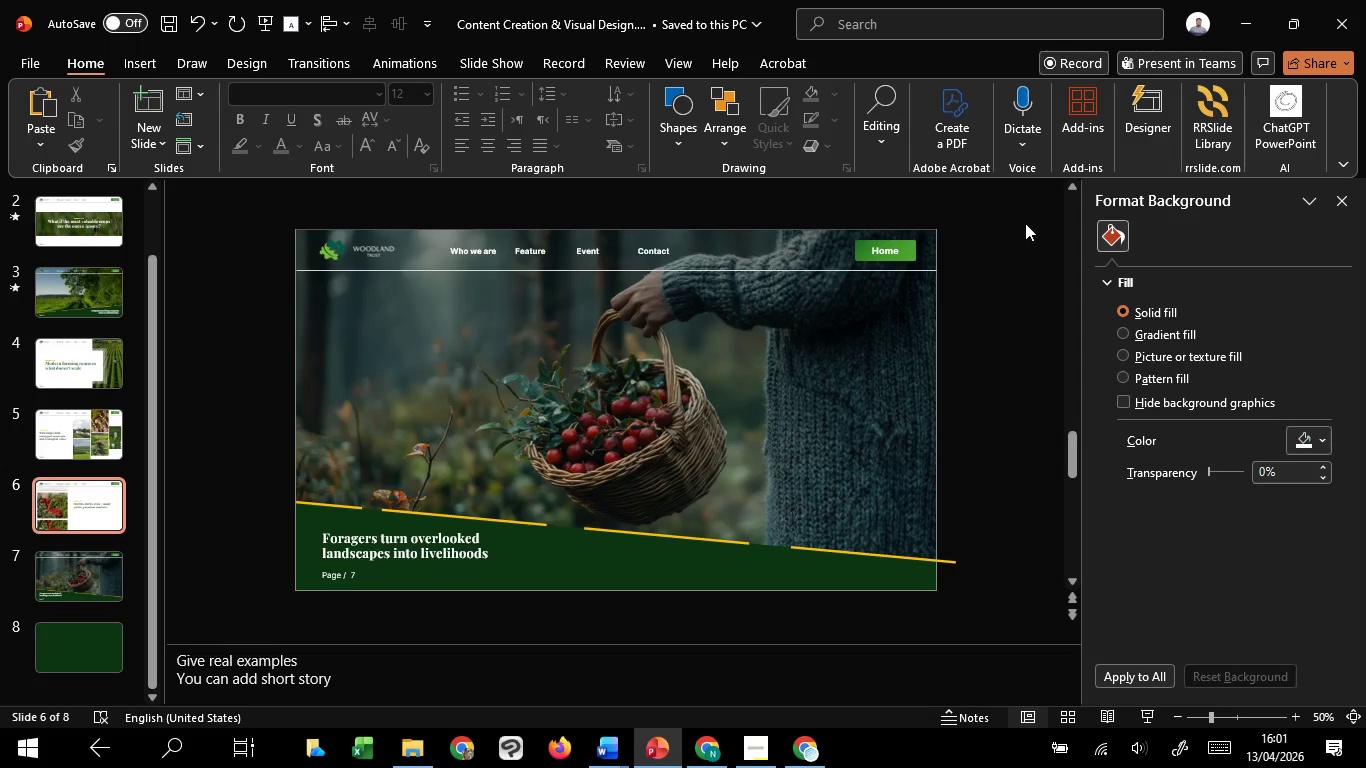 
left_click_drag(start_coordinate=[1022, 204], to_coordinate=[190, 350])
 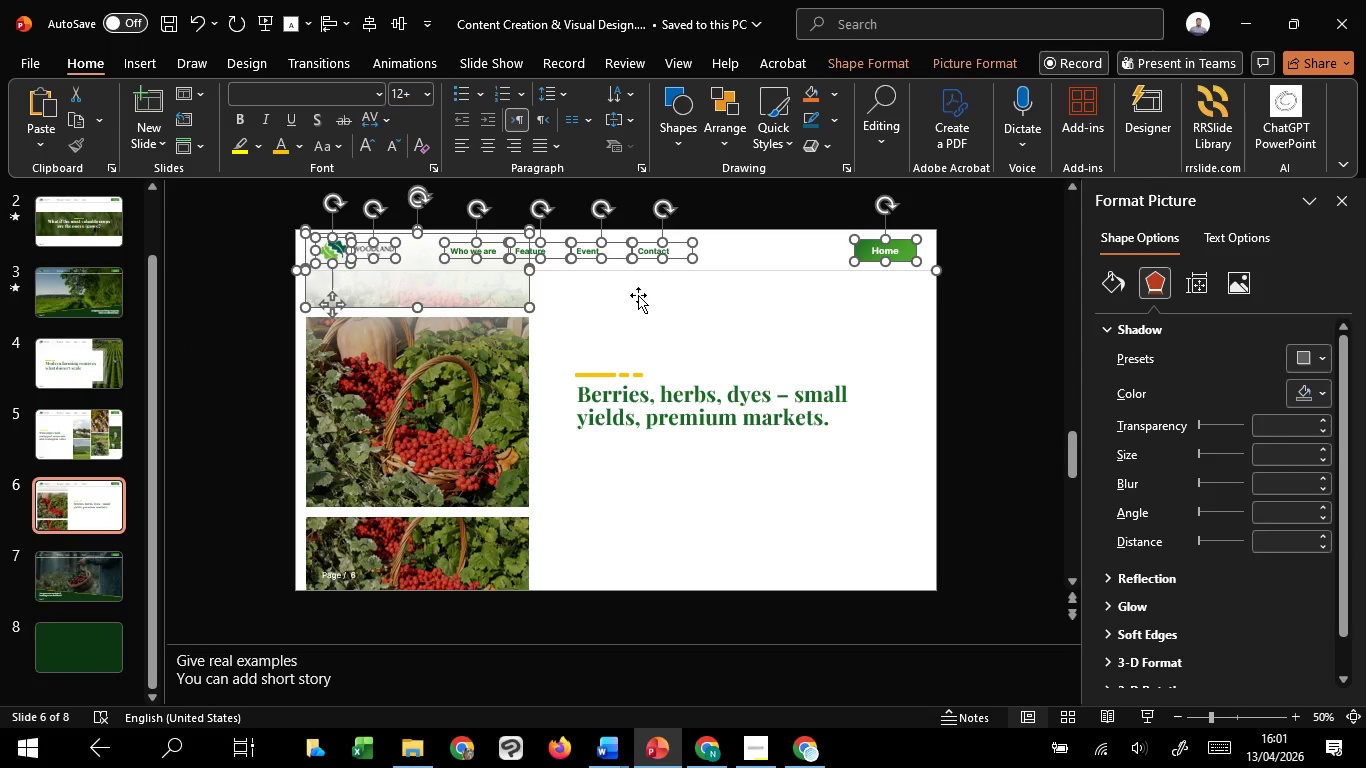 
hold_key(key=ShiftLeft, duration=1.52)
left_click([442, 307])
 